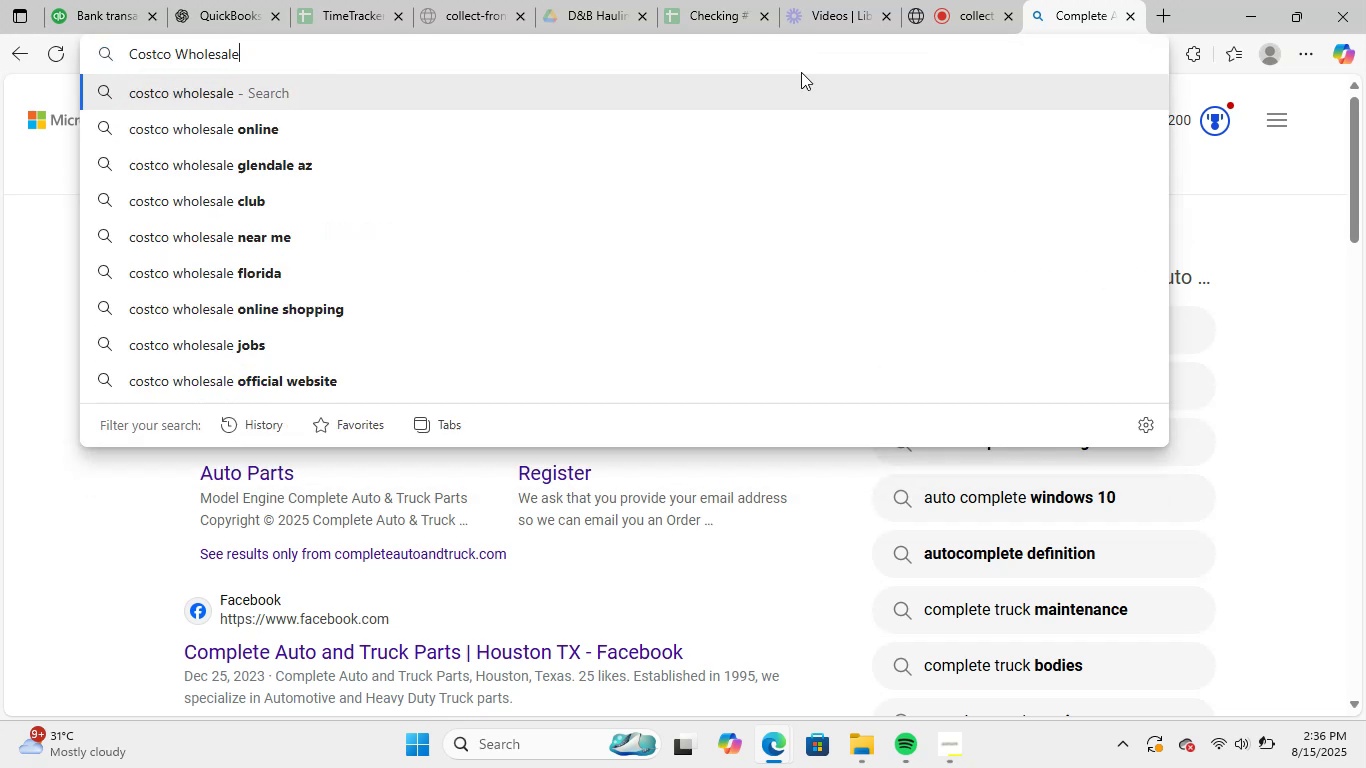 
key(NumpadEnter)
 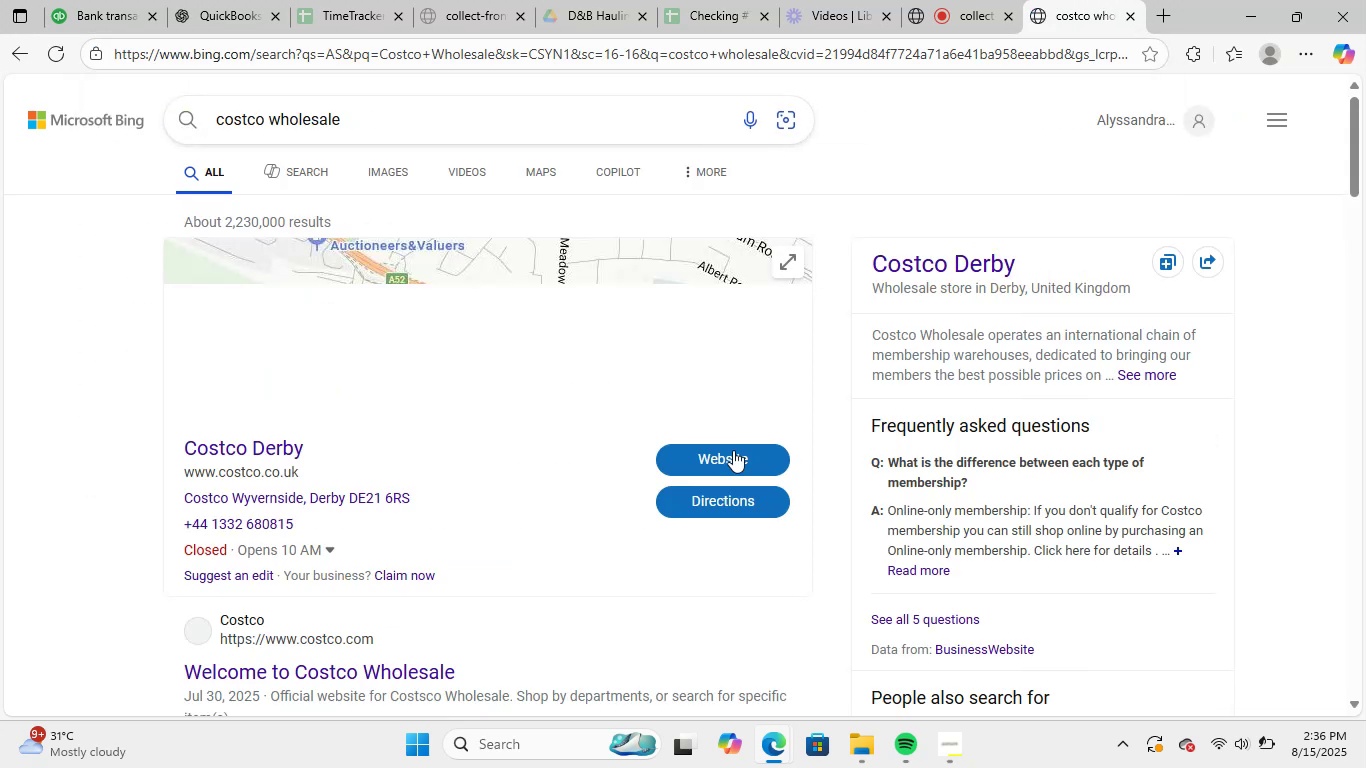 
scroll: coordinate [492, 342], scroll_direction: down, amount: 4.0
 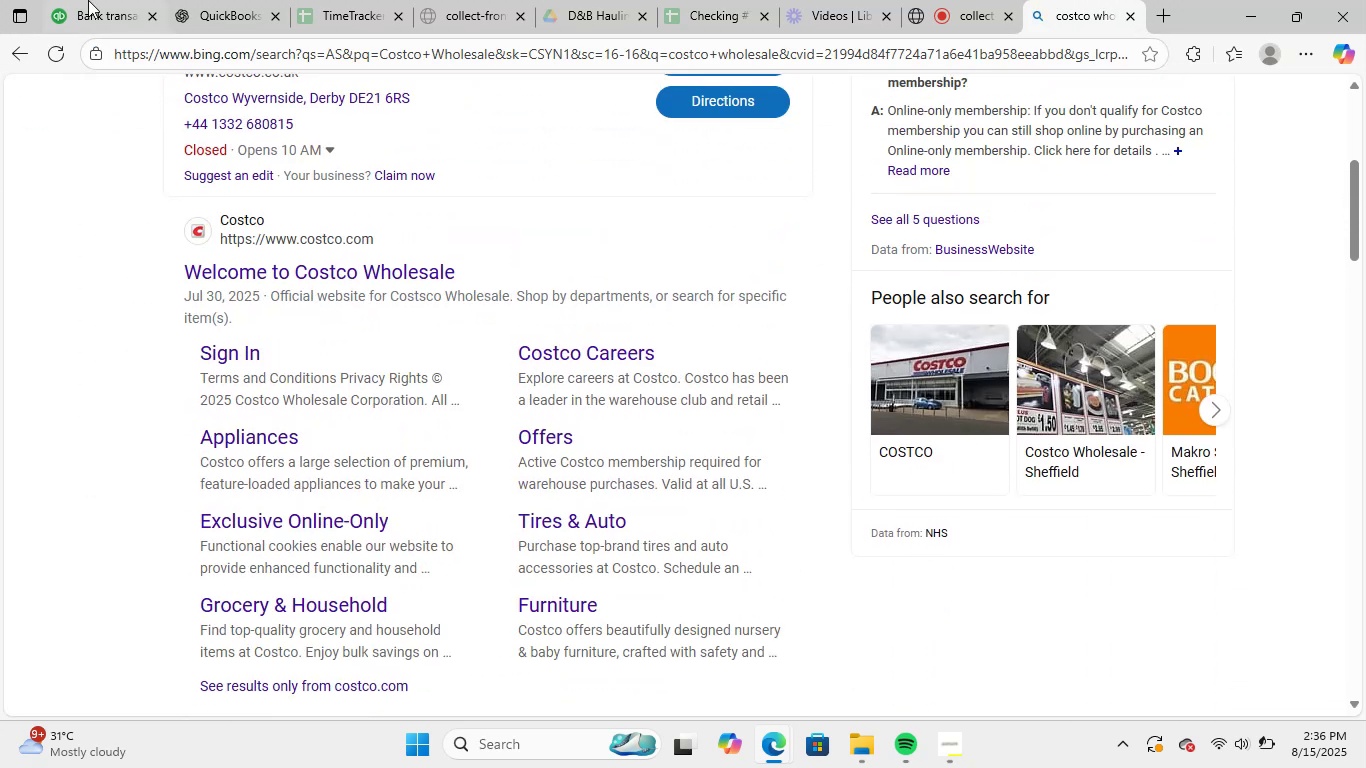 
left_click([97, 0])
 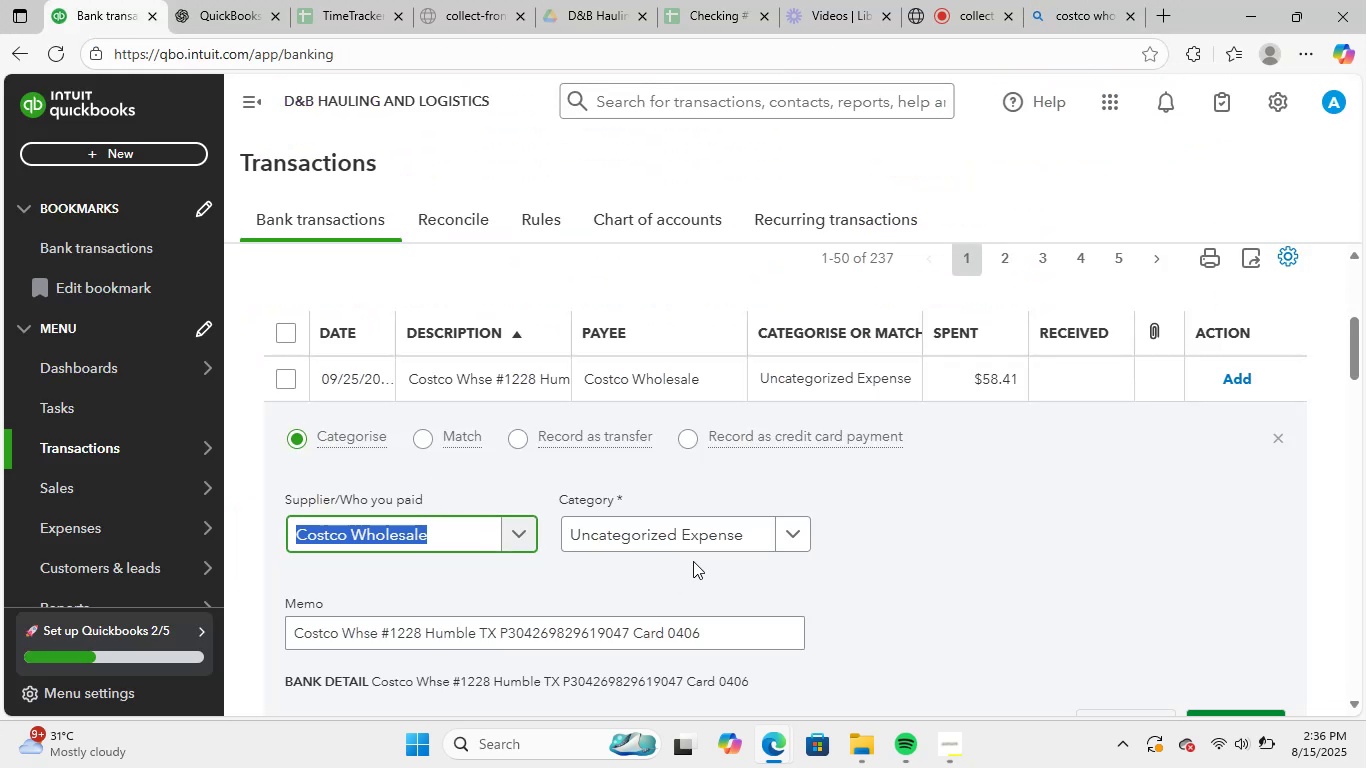 
left_click([712, 536])
 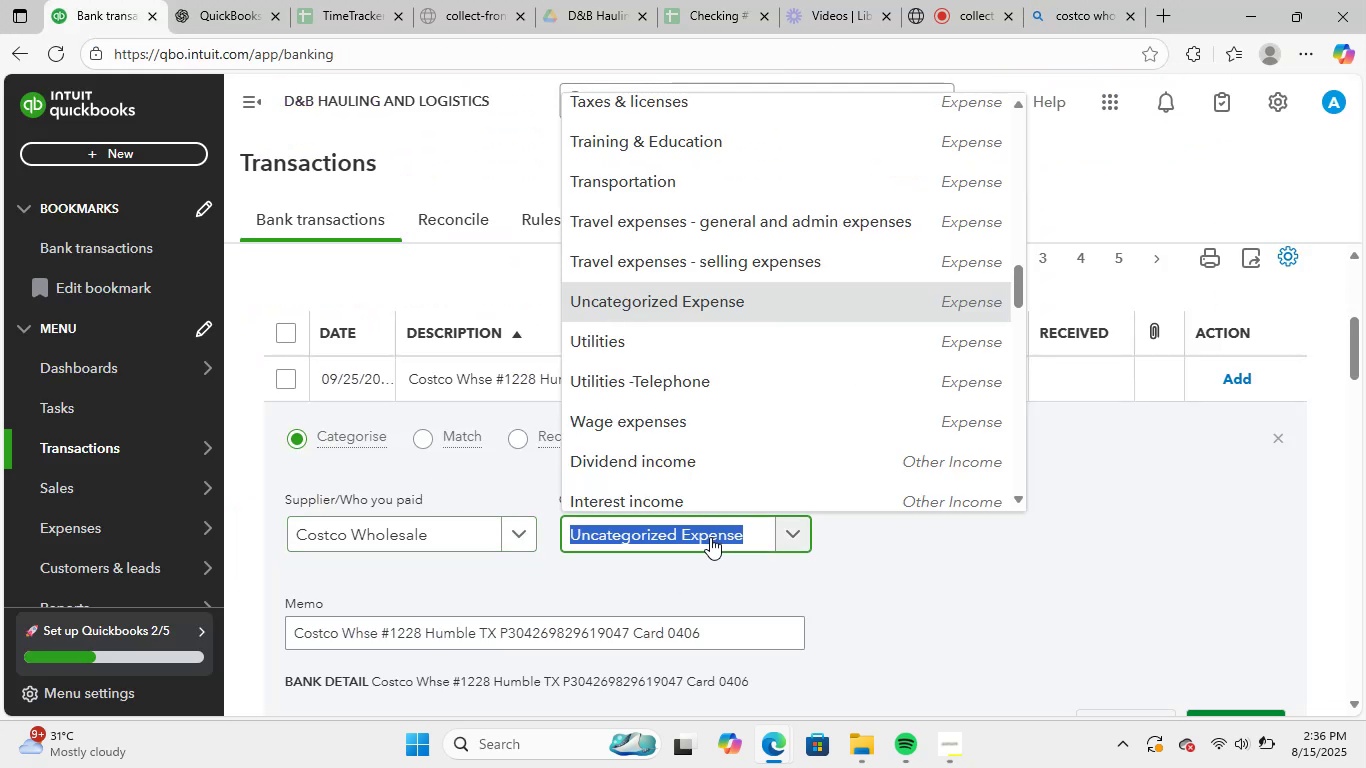 
type(supp)
 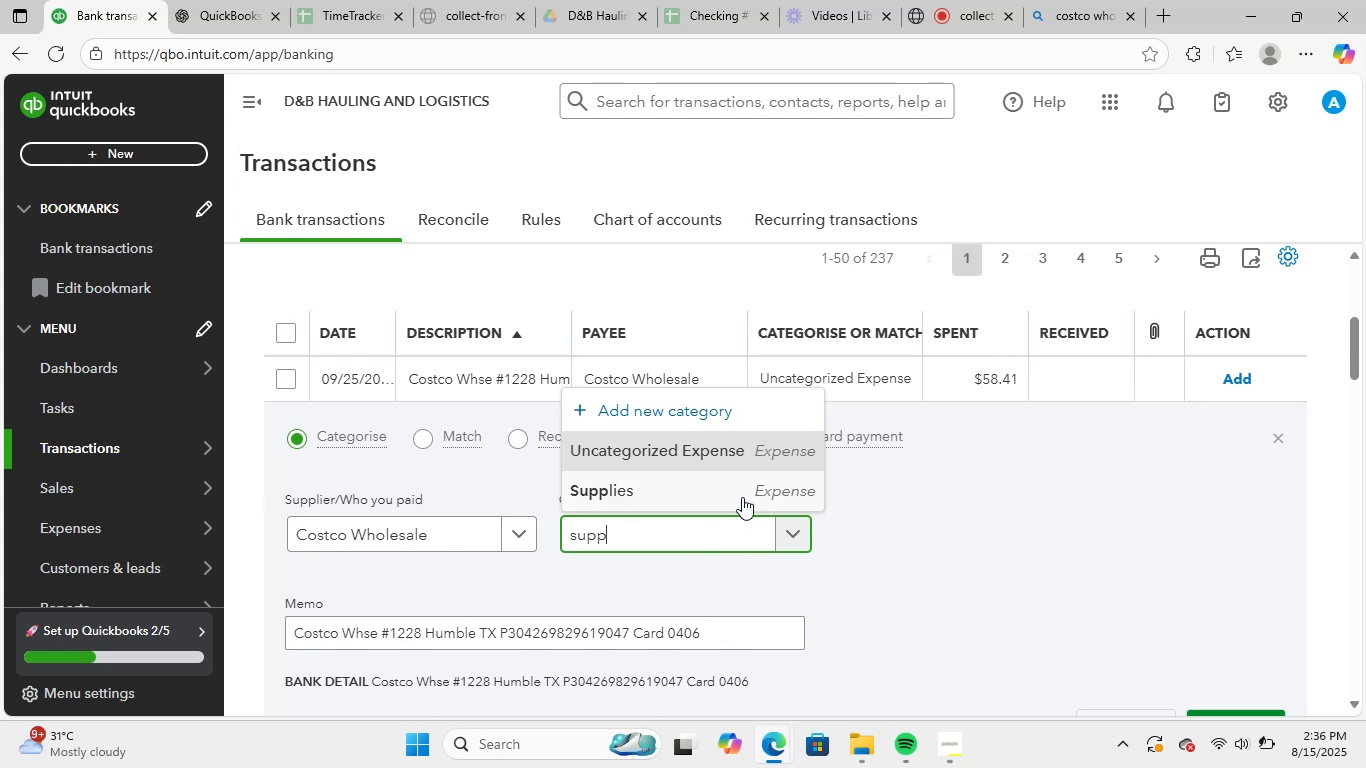 
left_click([739, 490])
 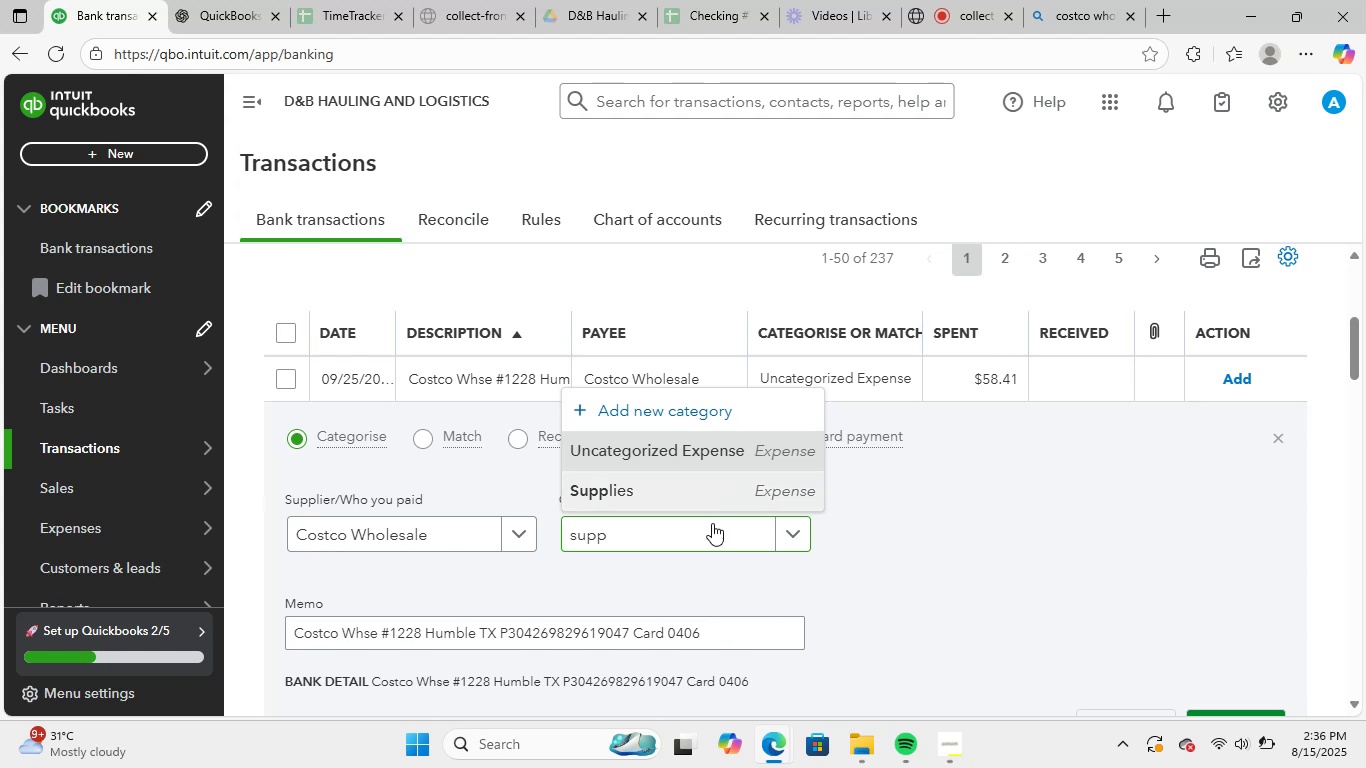 
scroll: coordinate [711, 525], scroll_direction: down, amount: 2.0
 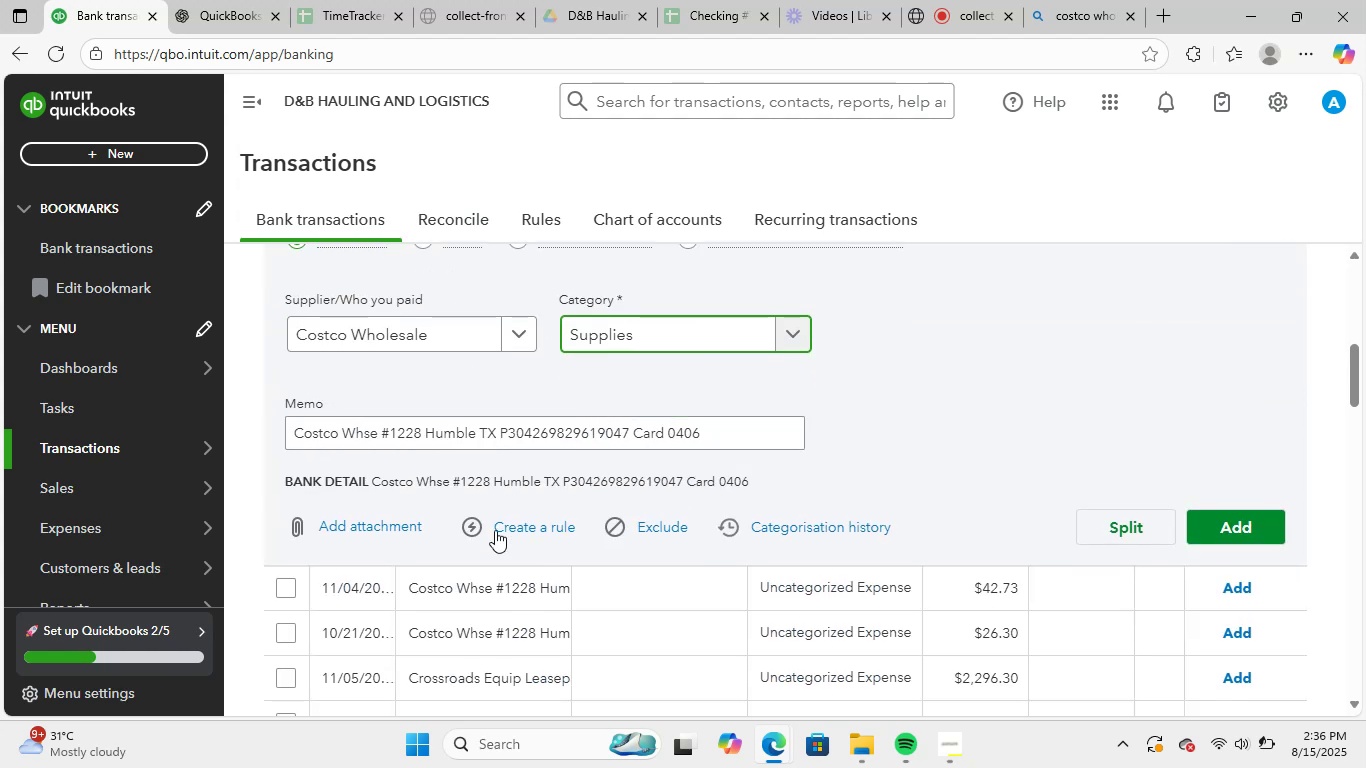 
left_click([496, 527])
 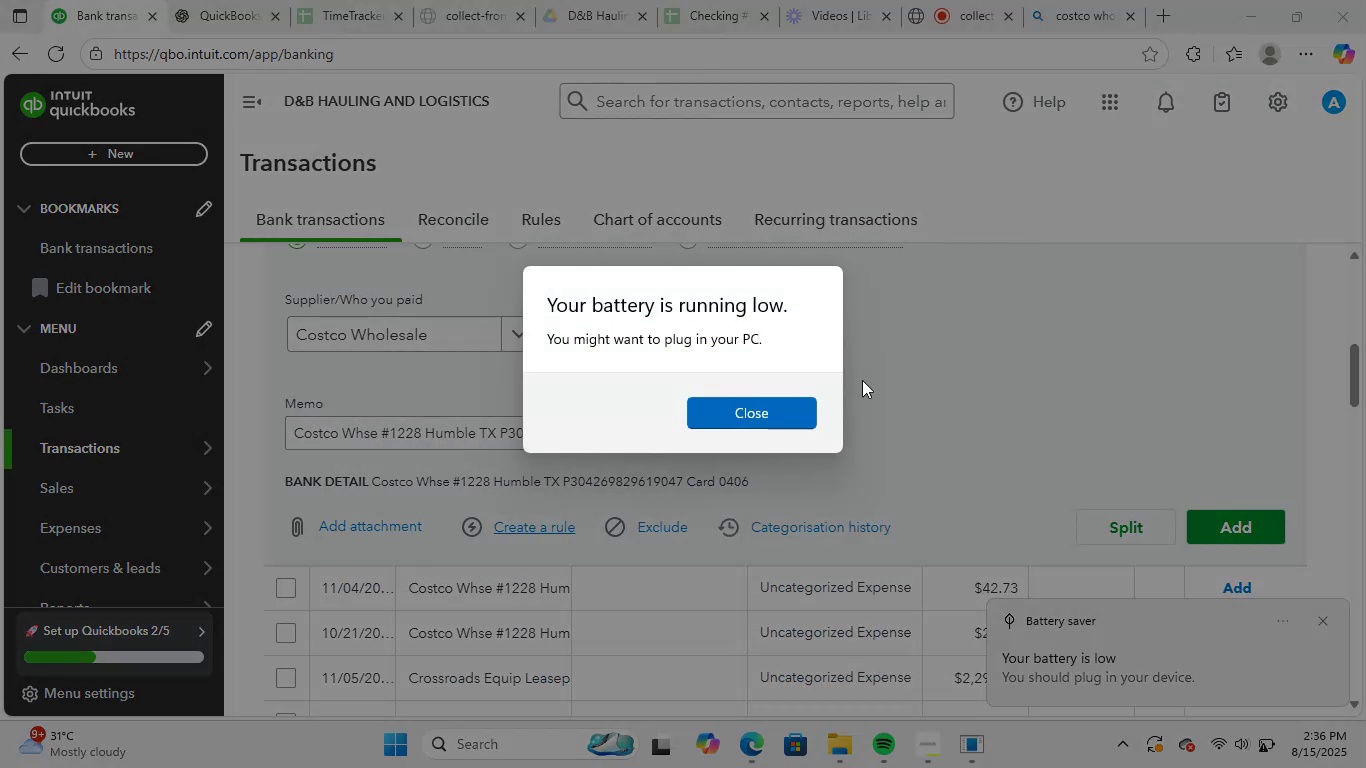 
left_click([775, 416])
 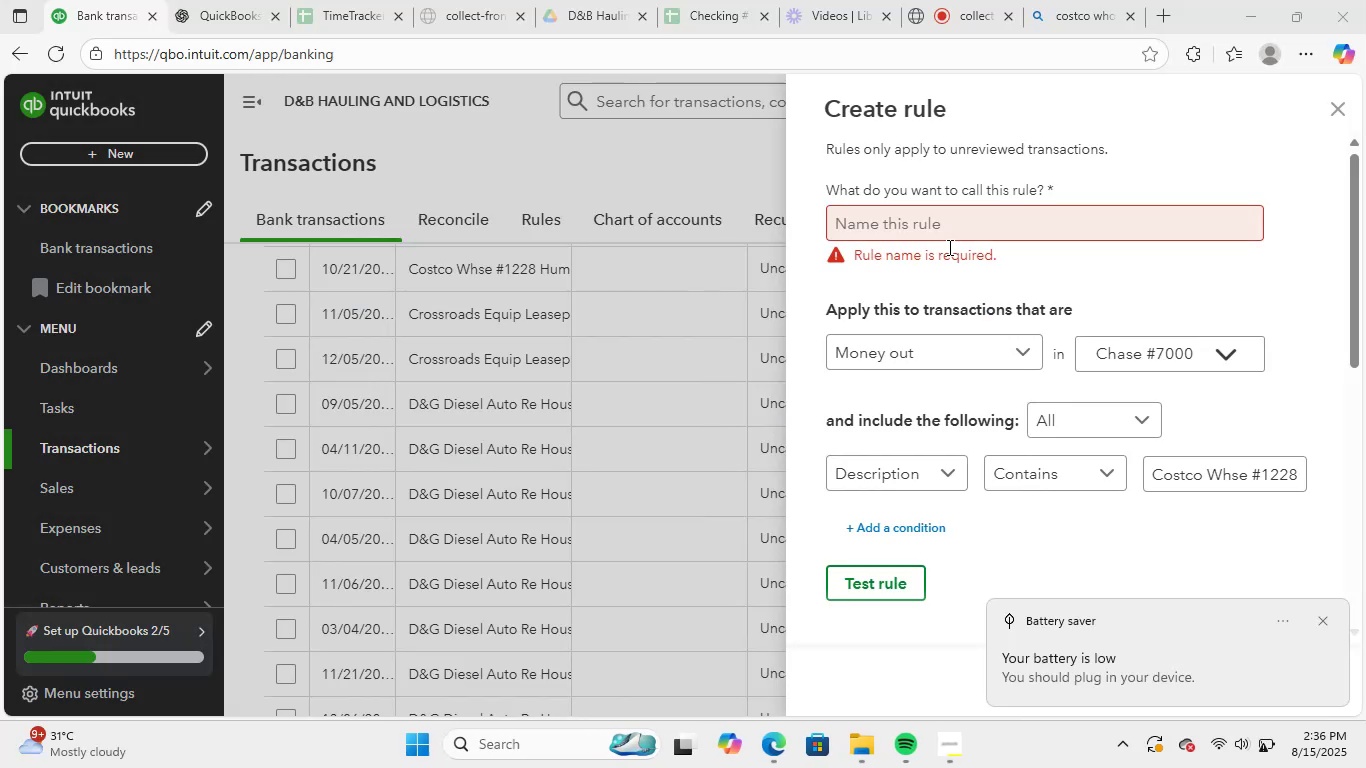 
left_click([981, 219])
 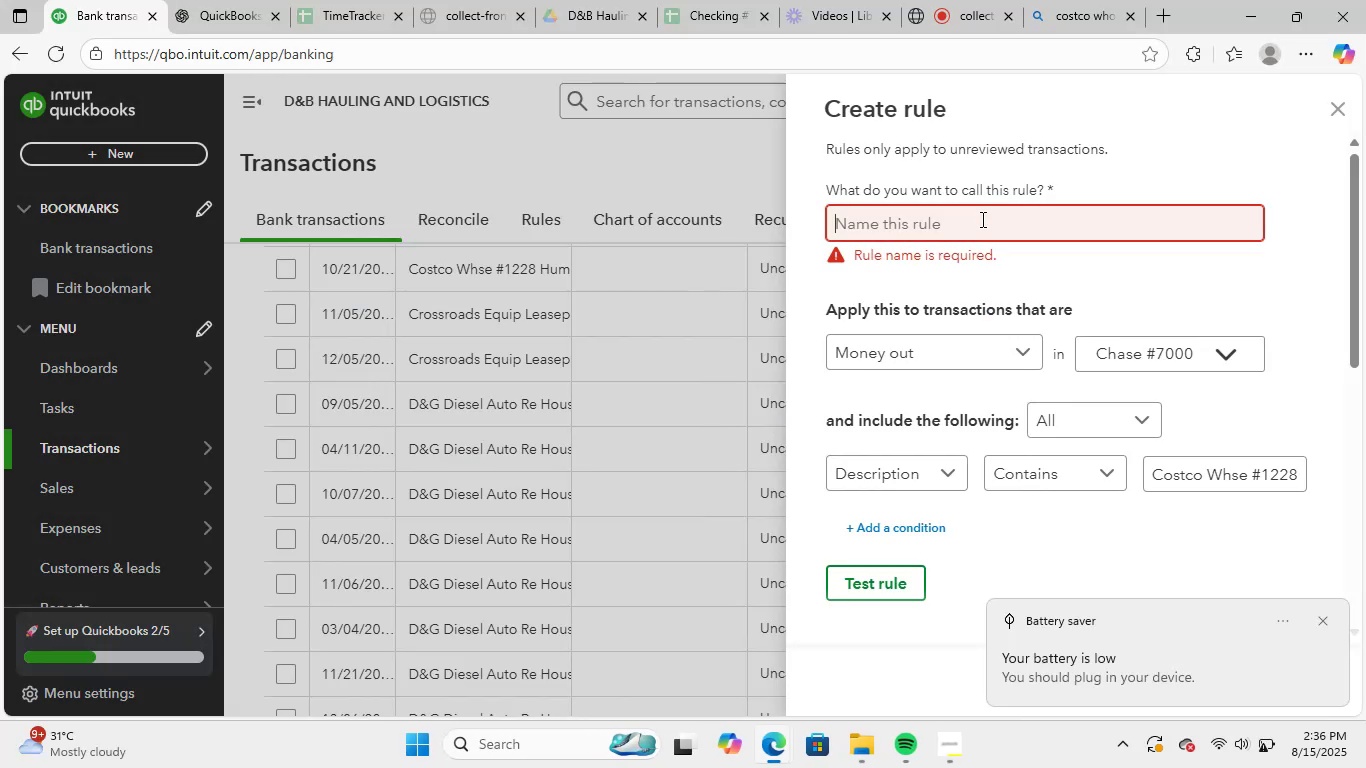 
key(Control+ControlLeft)
 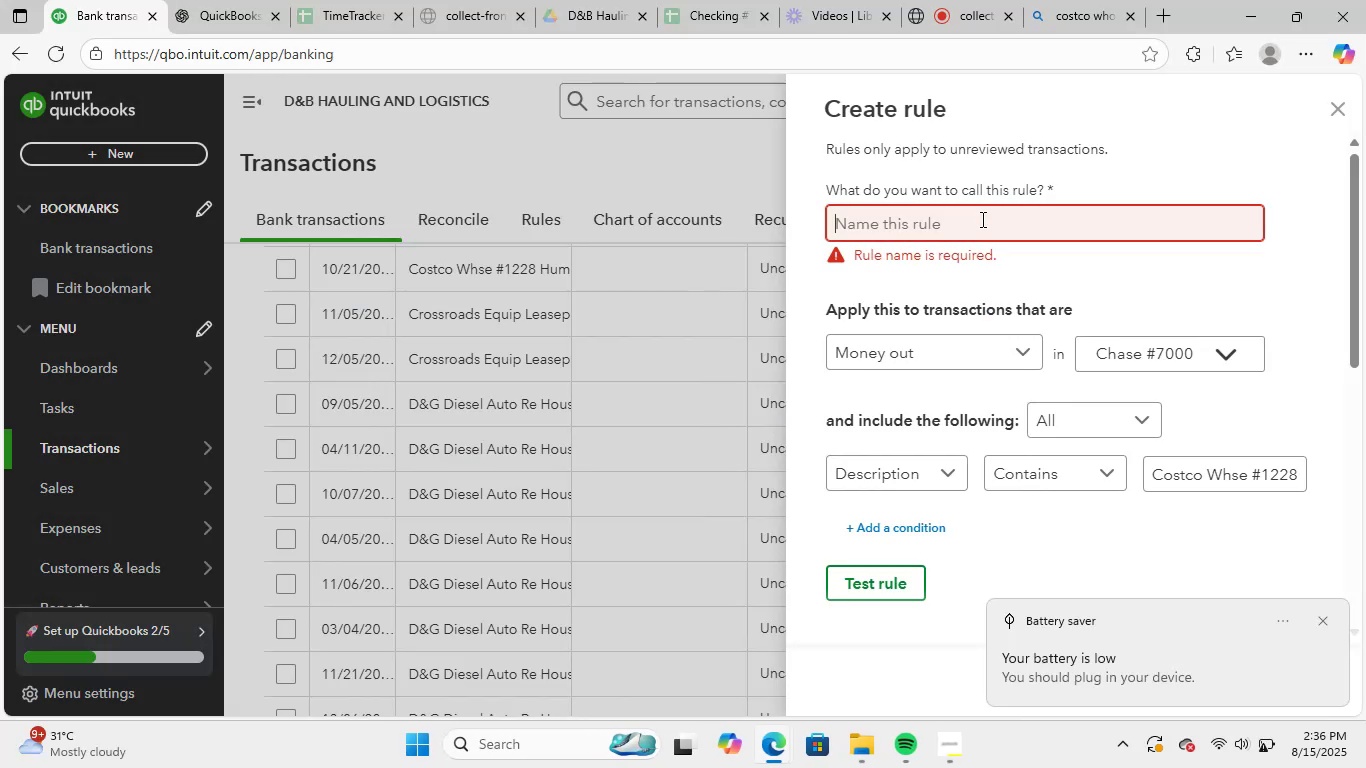 
key(Control+V)
 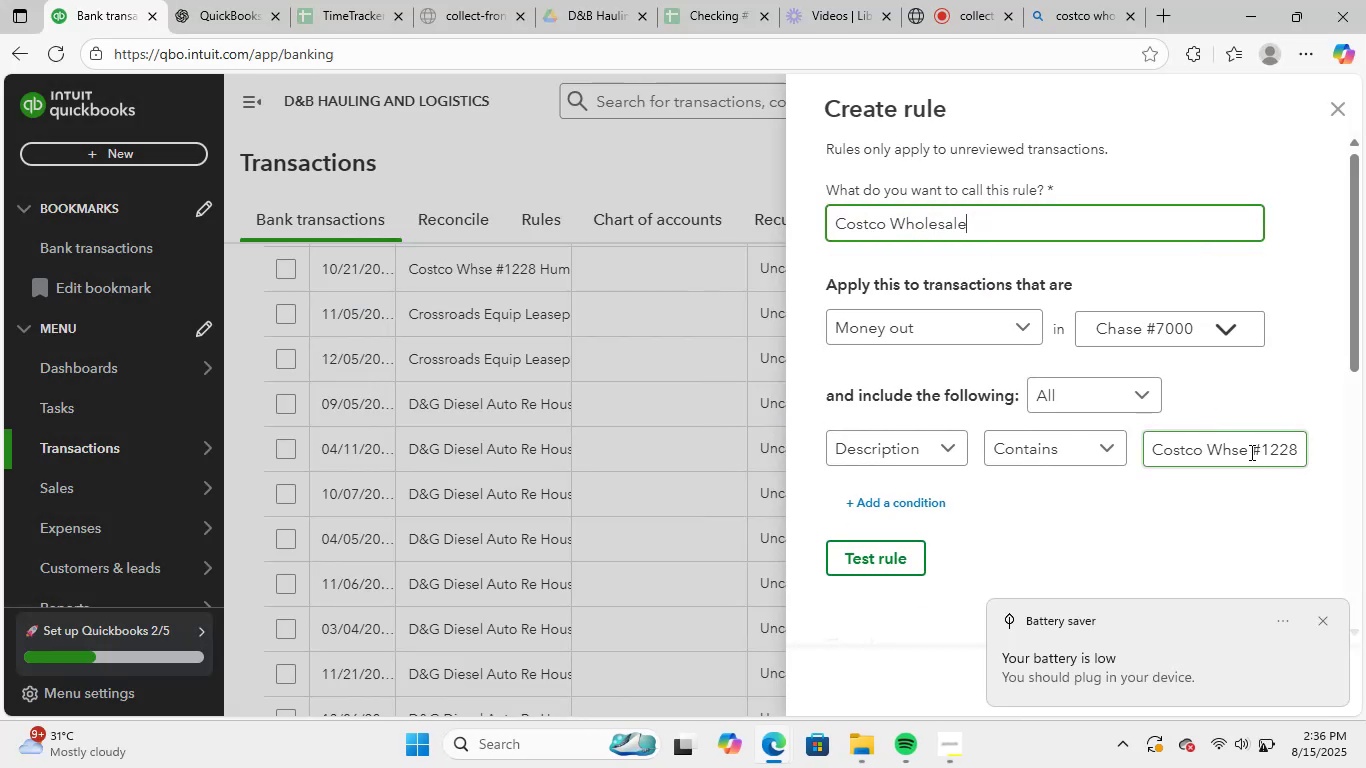 
left_click([1251, 451])
 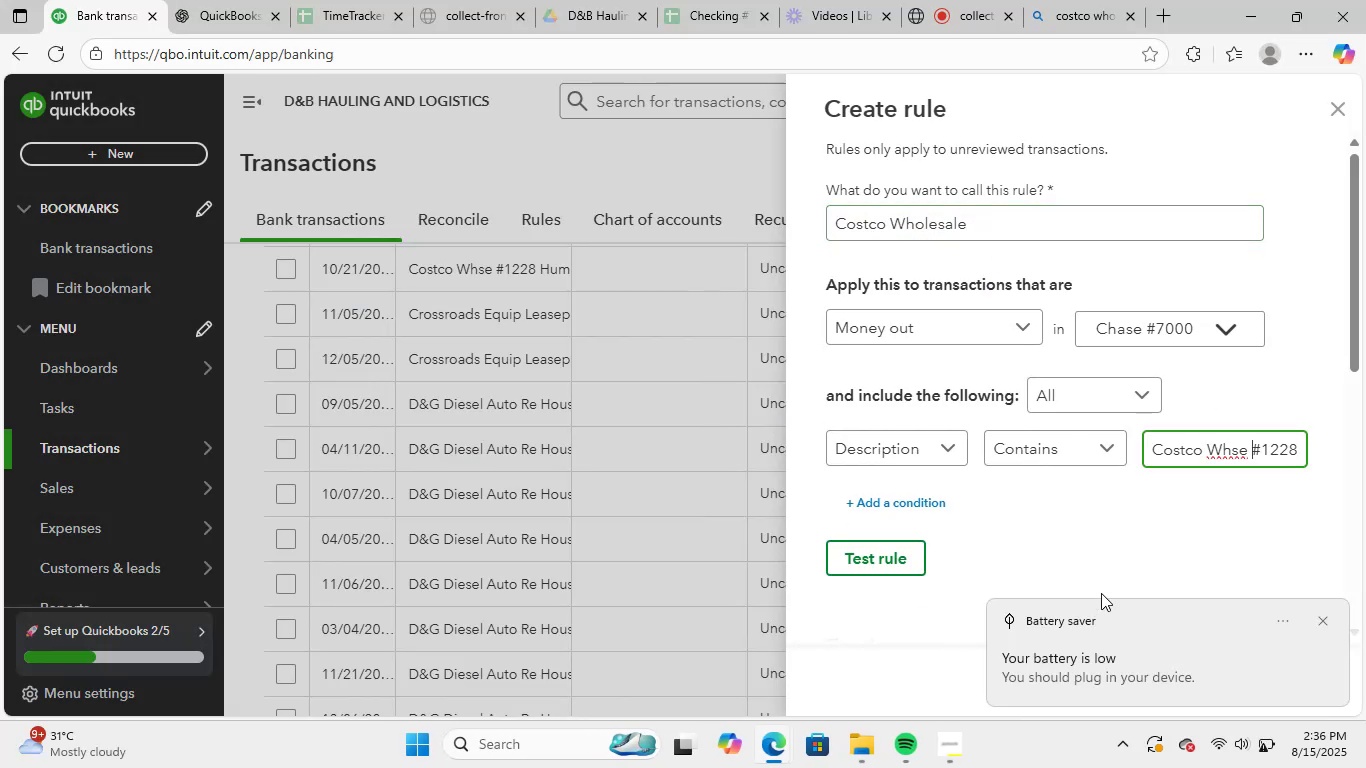 
hold_key(key=ShiftLeft, duration=1.67)
 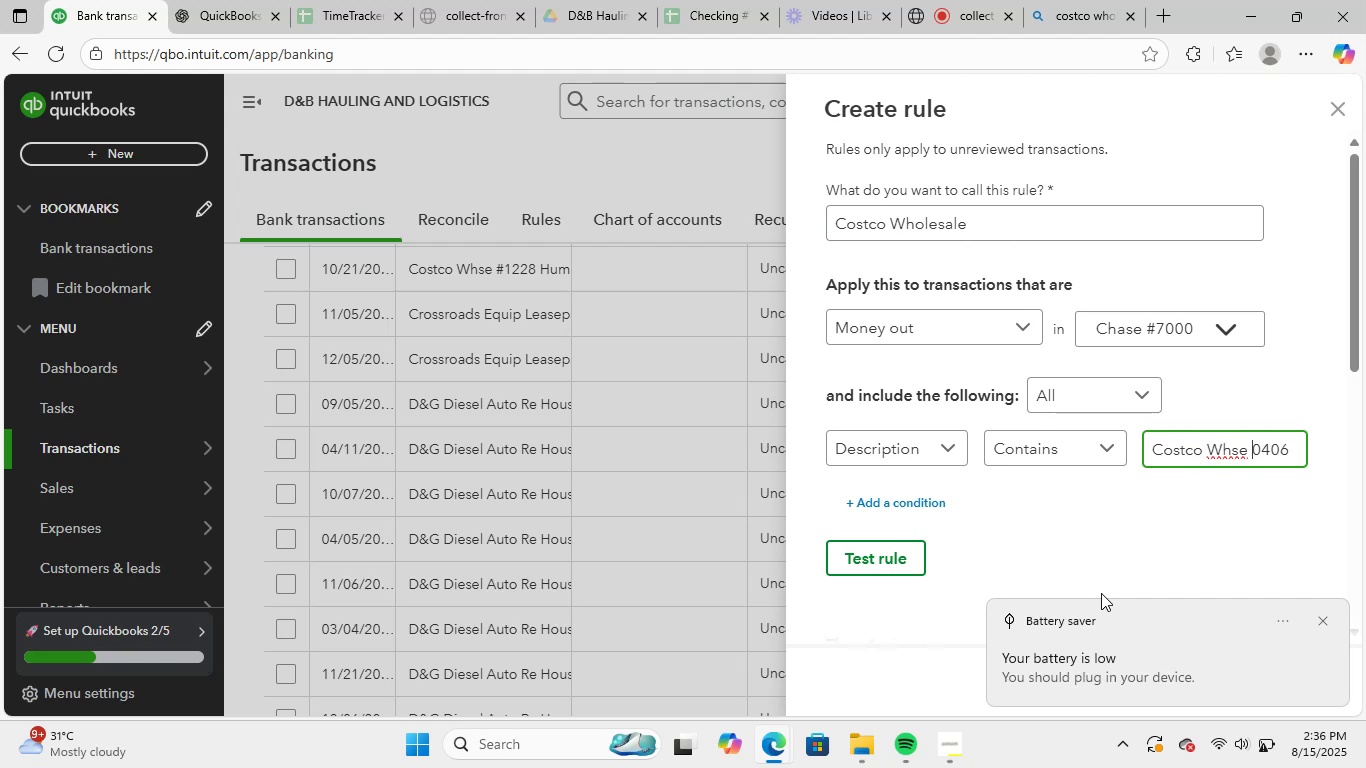 
hold_key(key=ArrowRight, duration=1.32)
 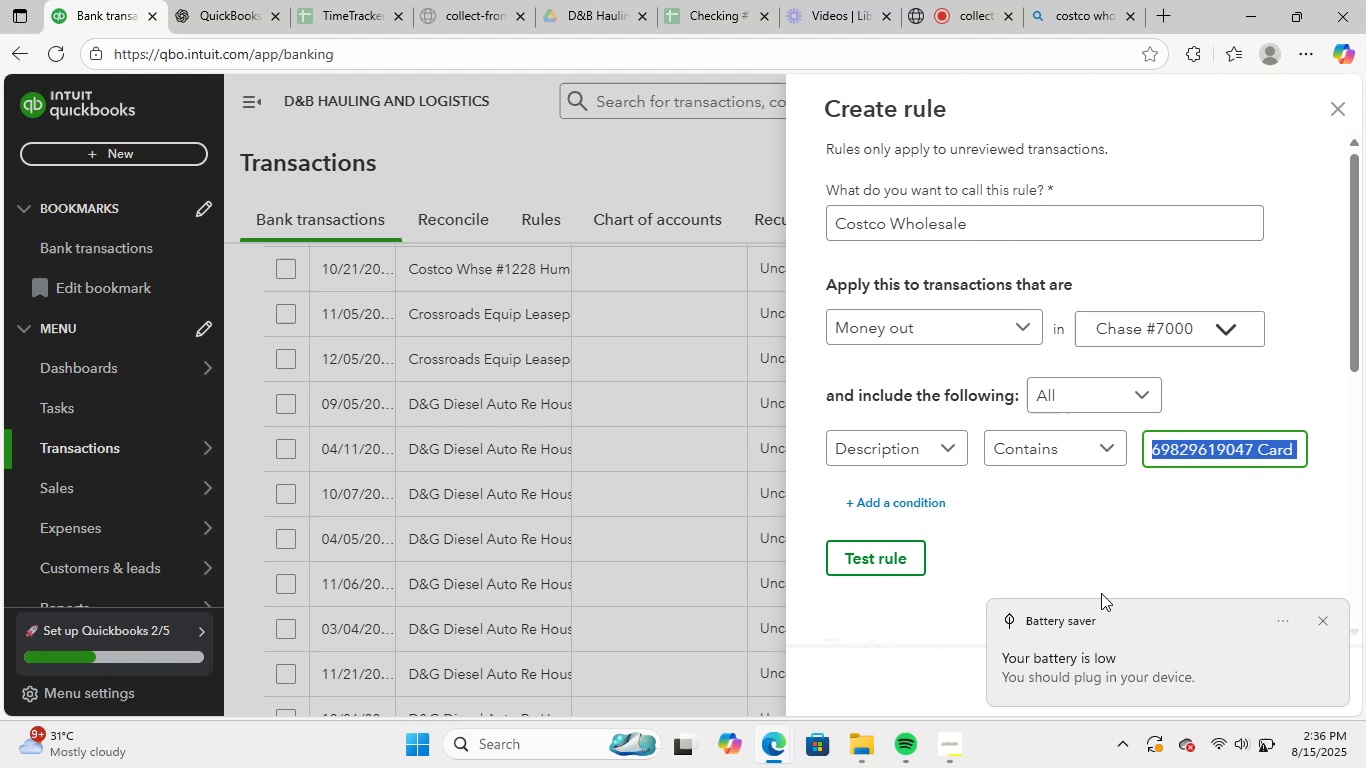 
key(Backspace)
 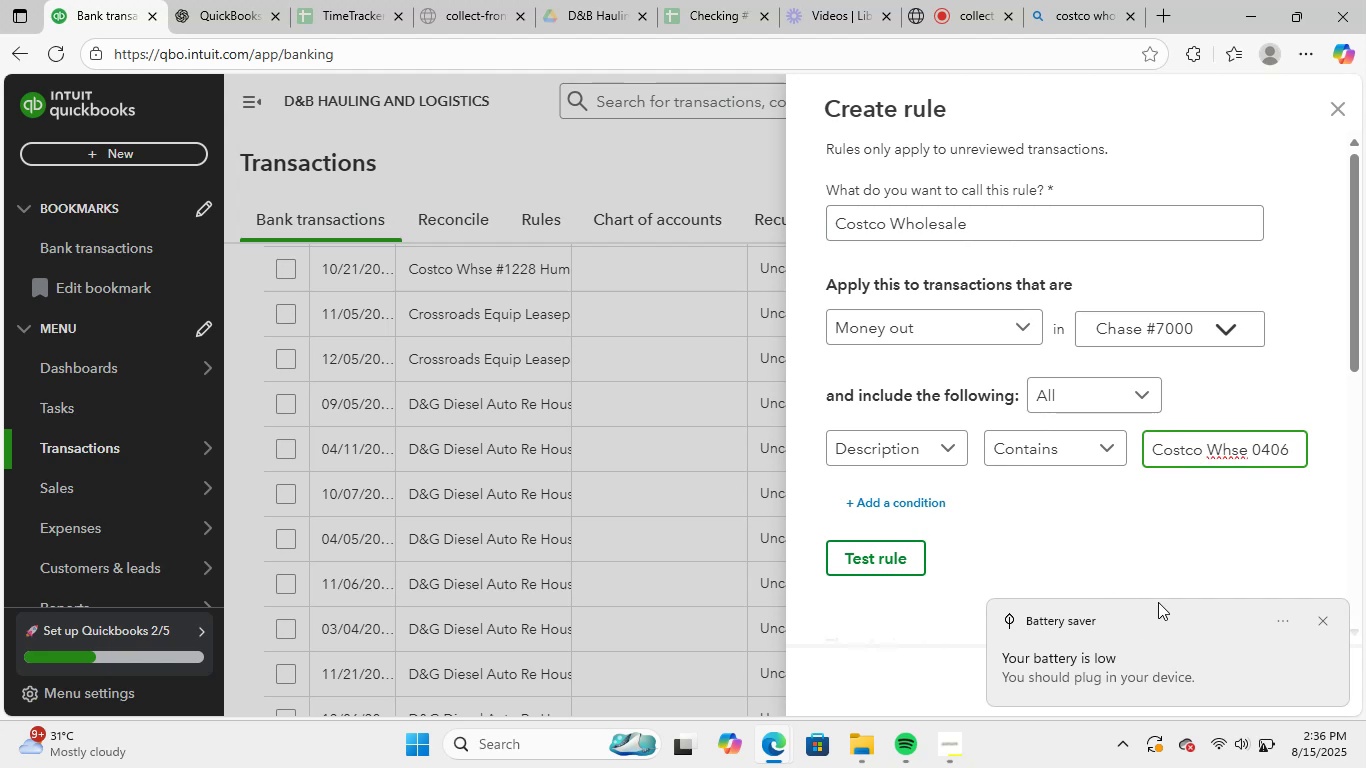 
hold_key(key=Delete, duration=1.02)
 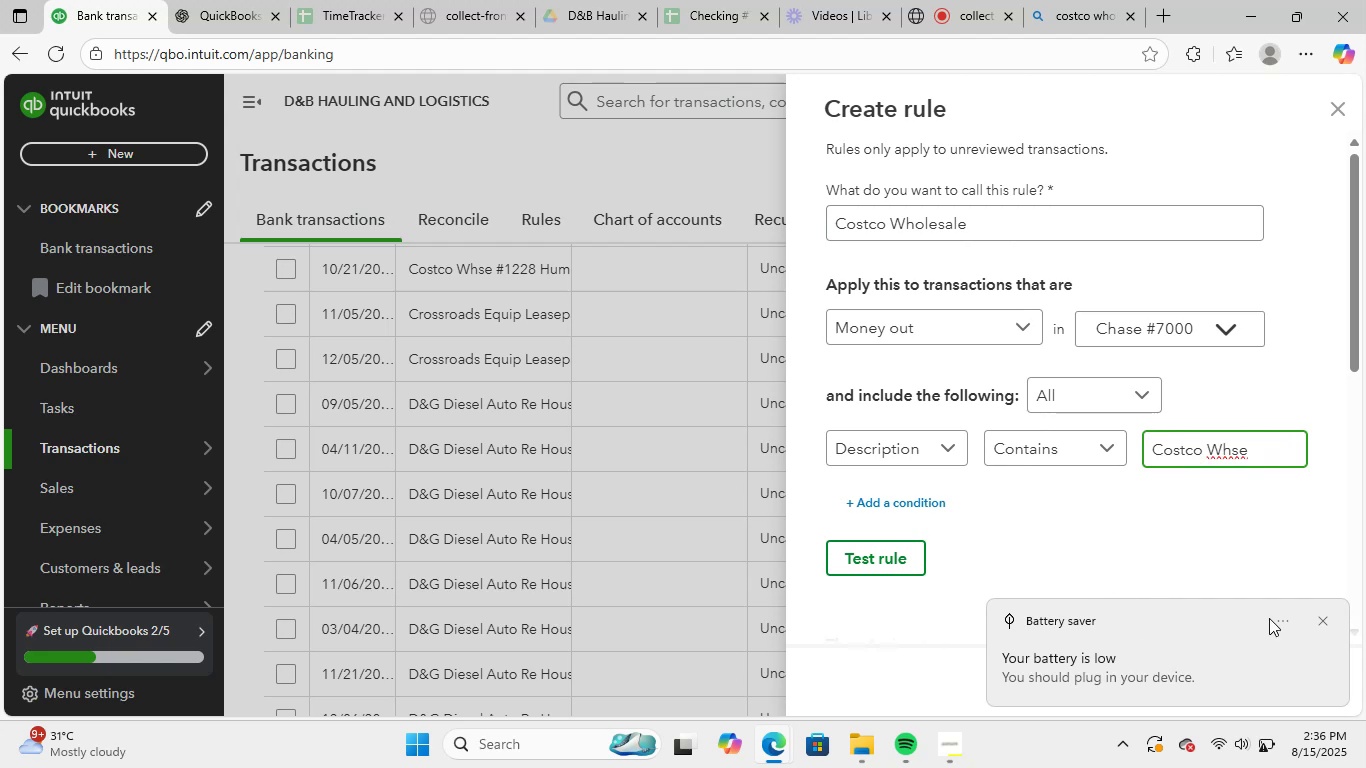 
left_click([1316, 625])
 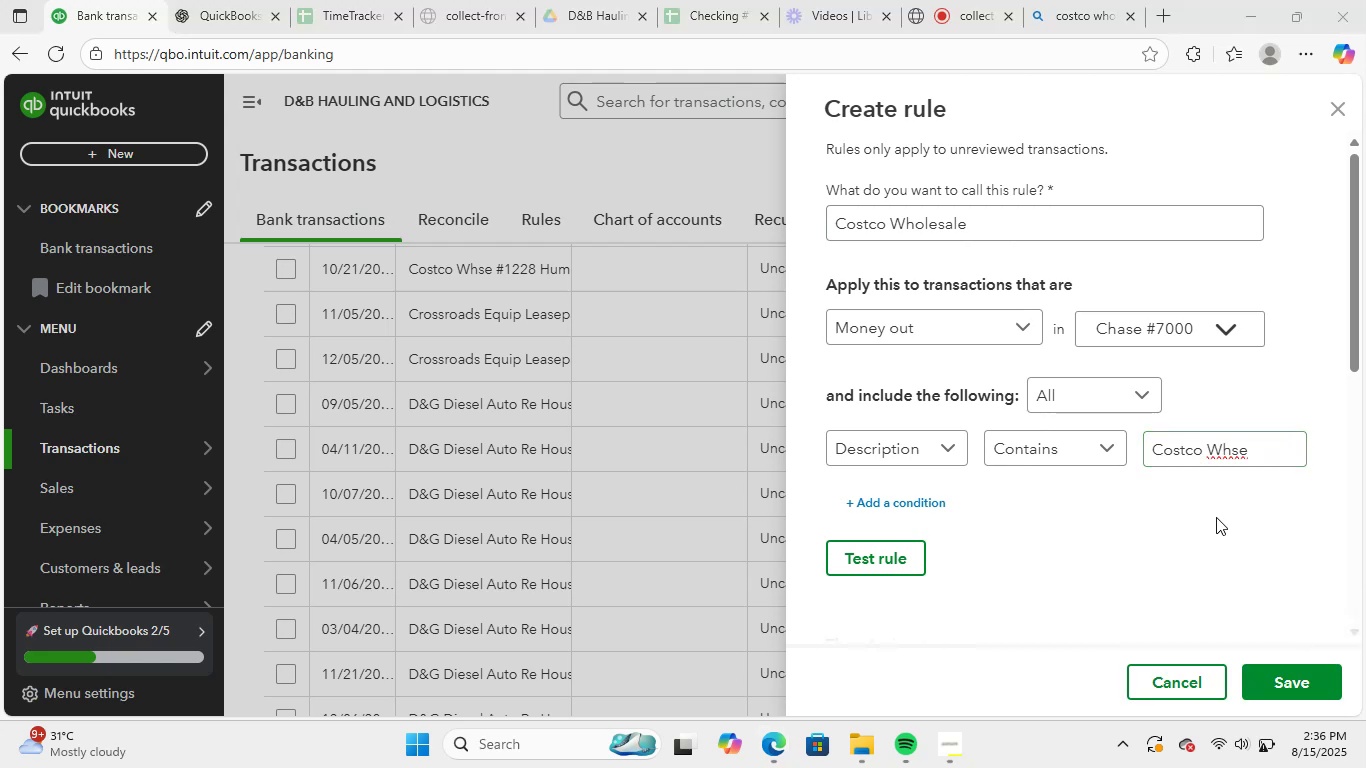 
scroll: coordinate [1190, 522], scroll_direction: down, amount: 9.0
 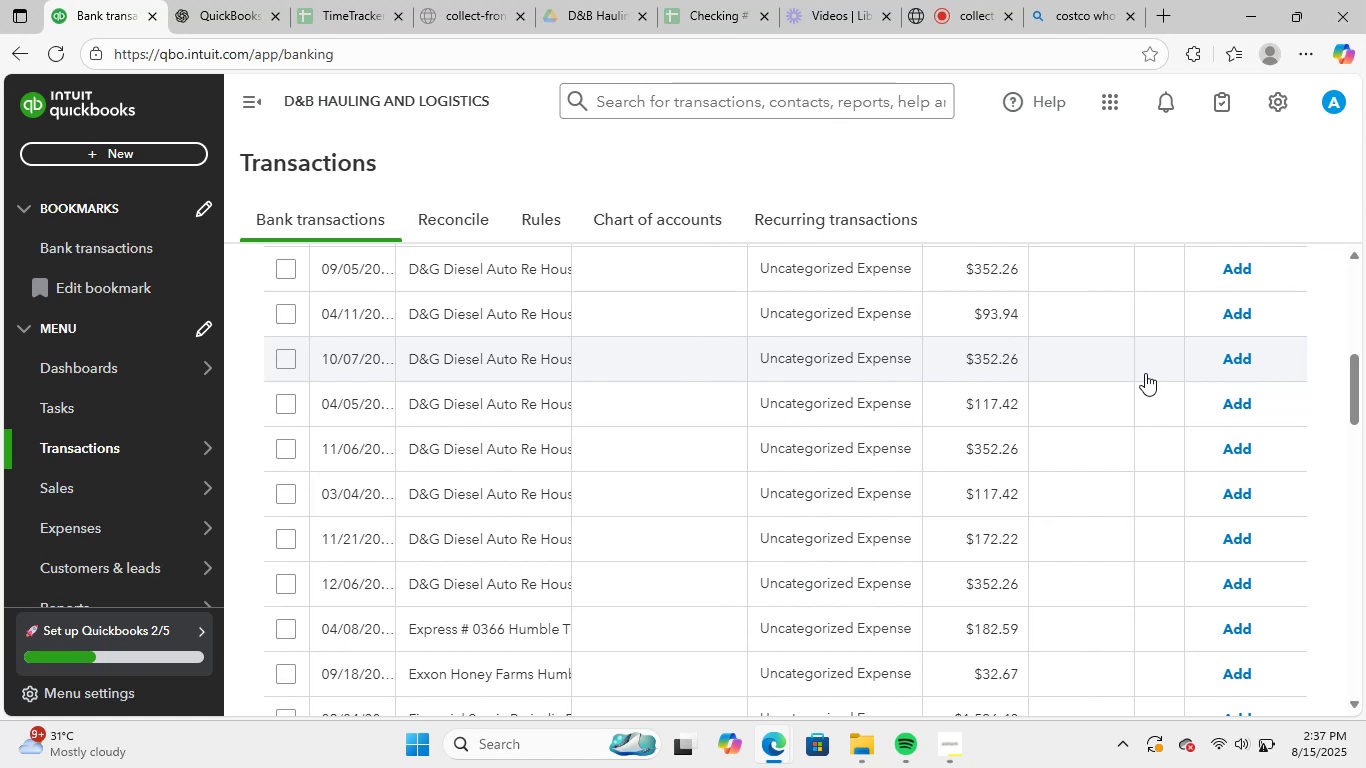 
wait(36.75)
 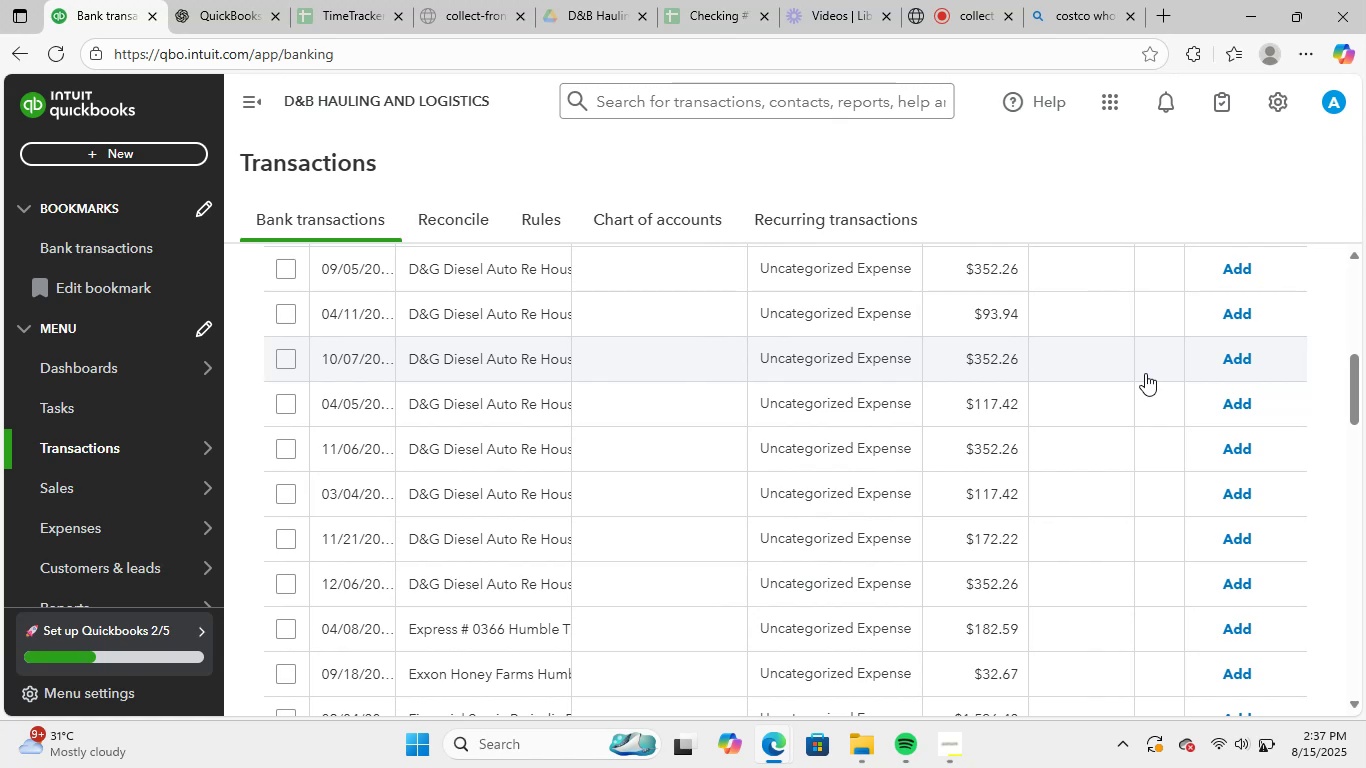 
right_click([669, 297])
 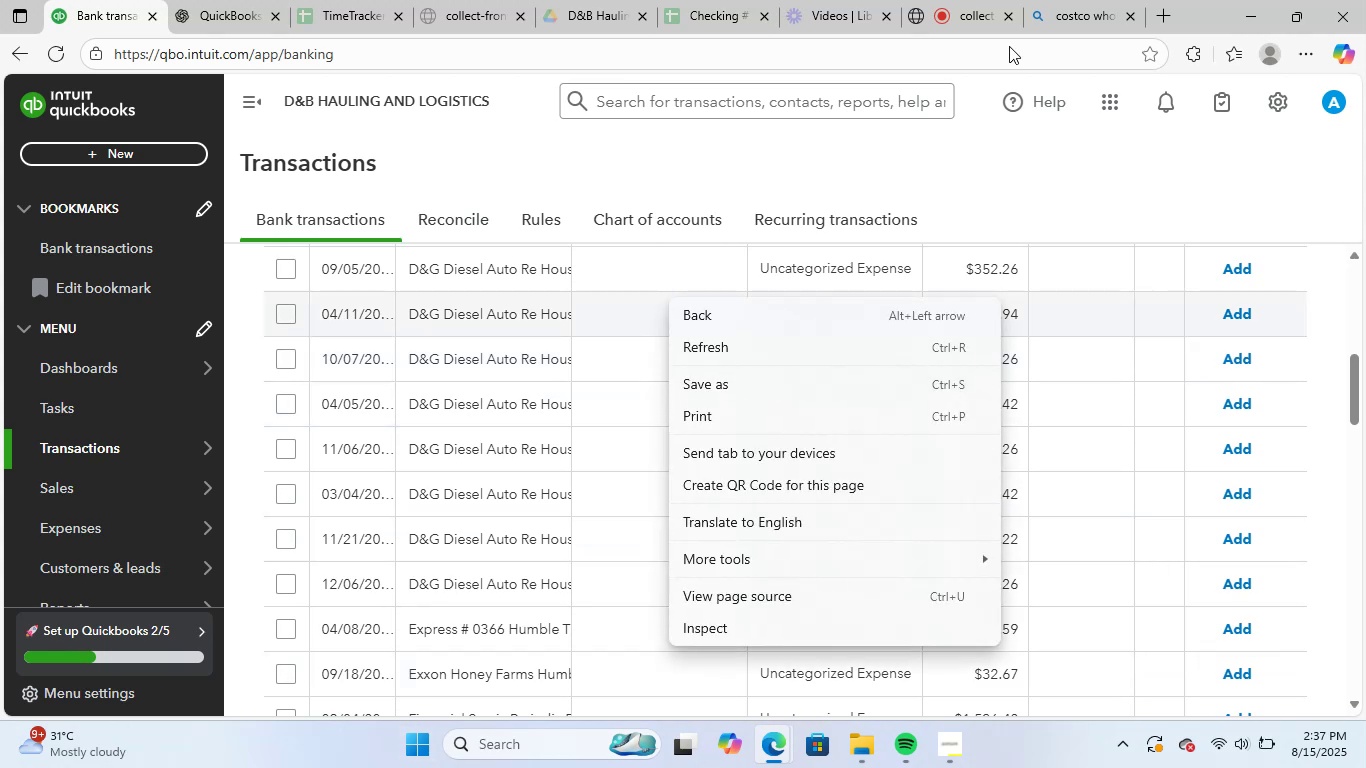 
left_click([1058, 172])
 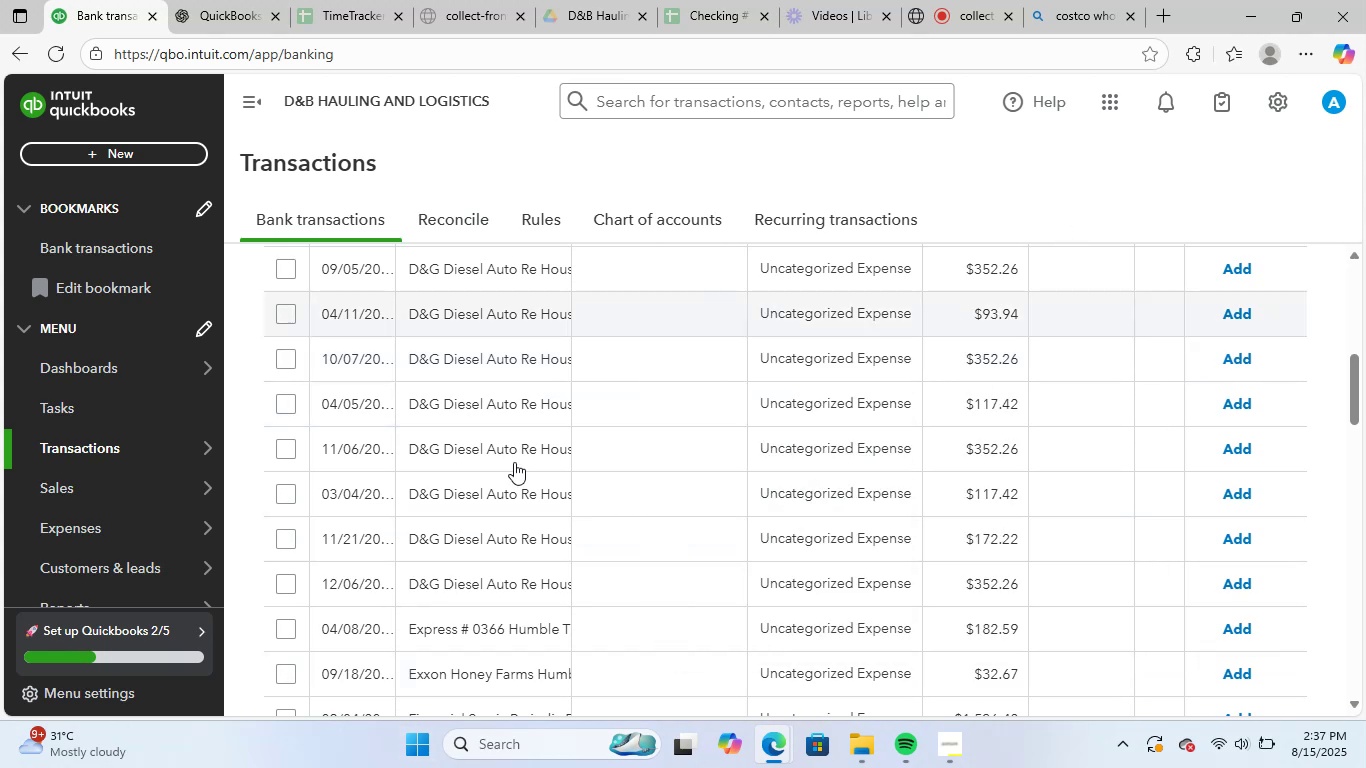 
scroll: coordinate [492, 525], scroll_direction: up, amount: 4.0
 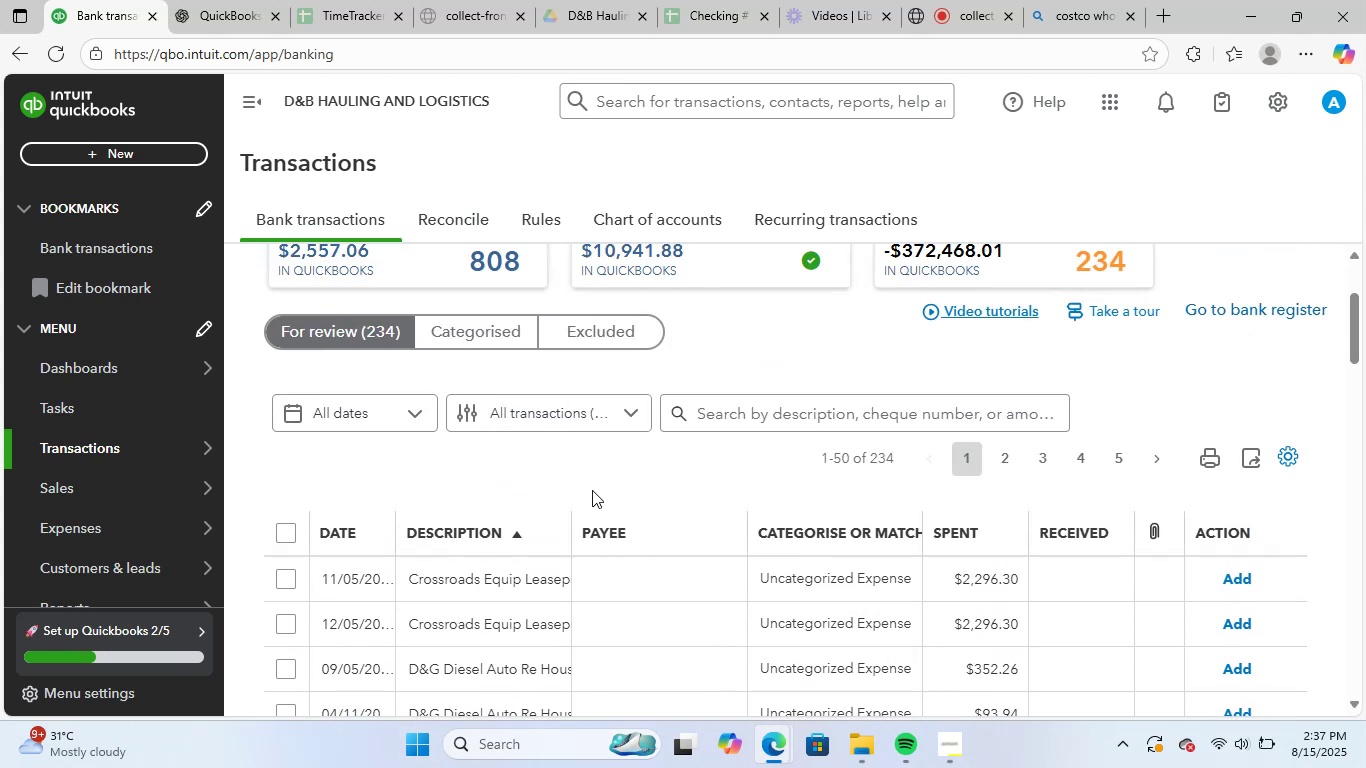 
scroll: coordinate [583, 485], scroll_direction: down, amount: 1.0
 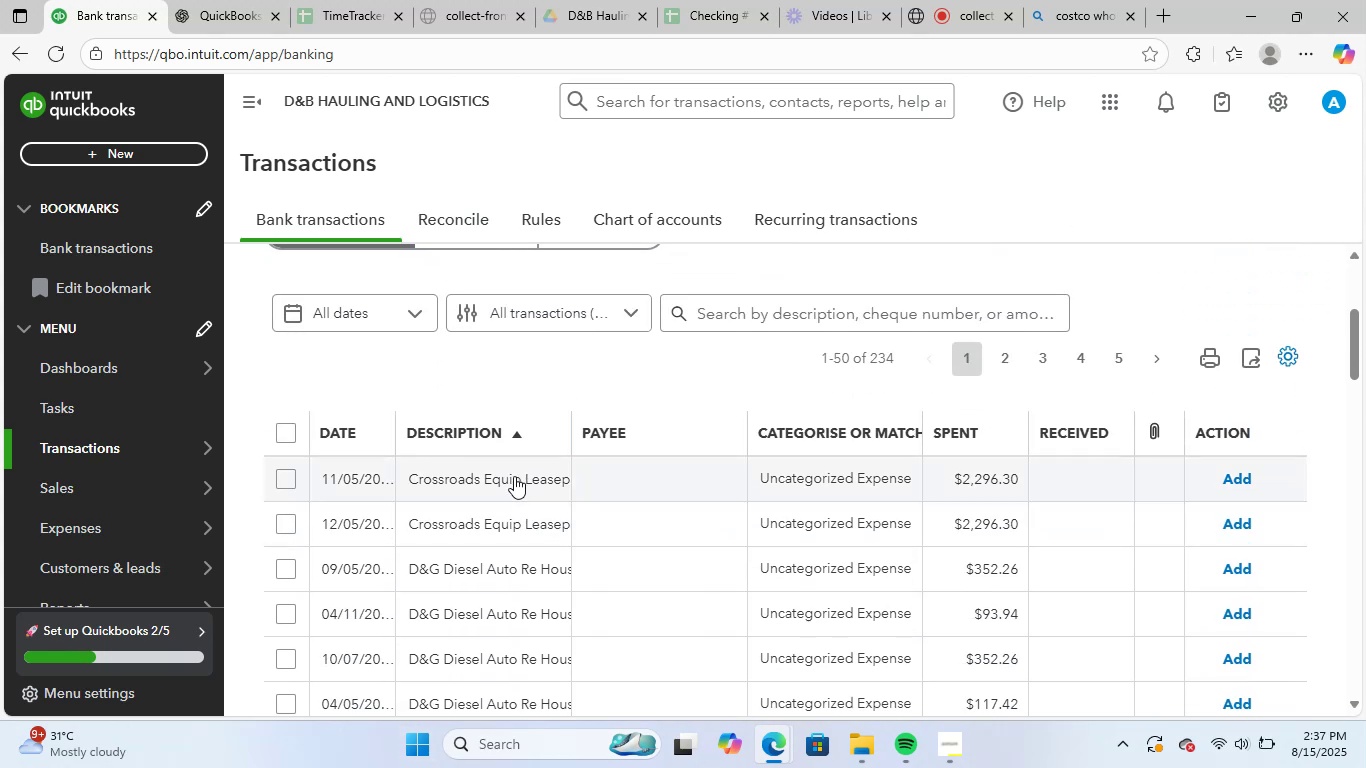 
left_click([515, 471])
 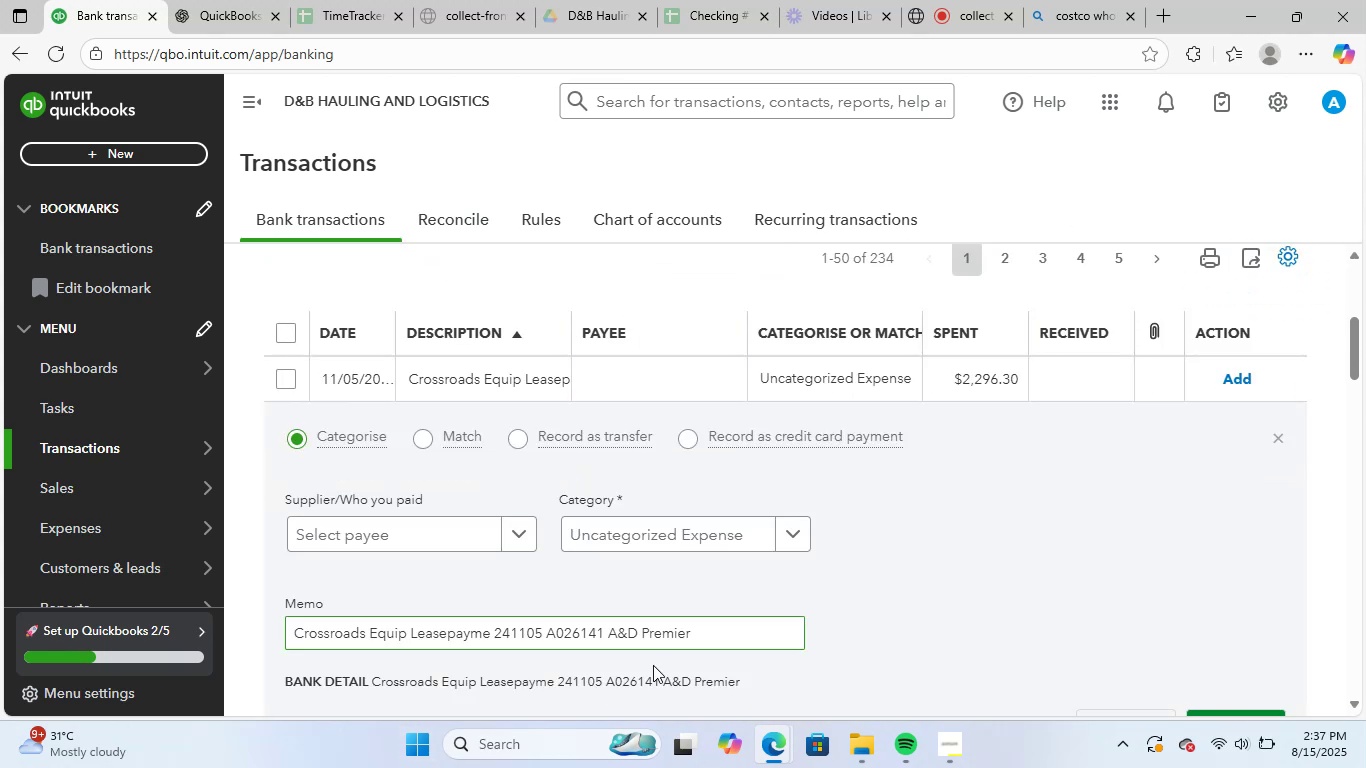 
left_click_drag(start_coordinate=[715, 631], to_coordinate=[297, 648])
 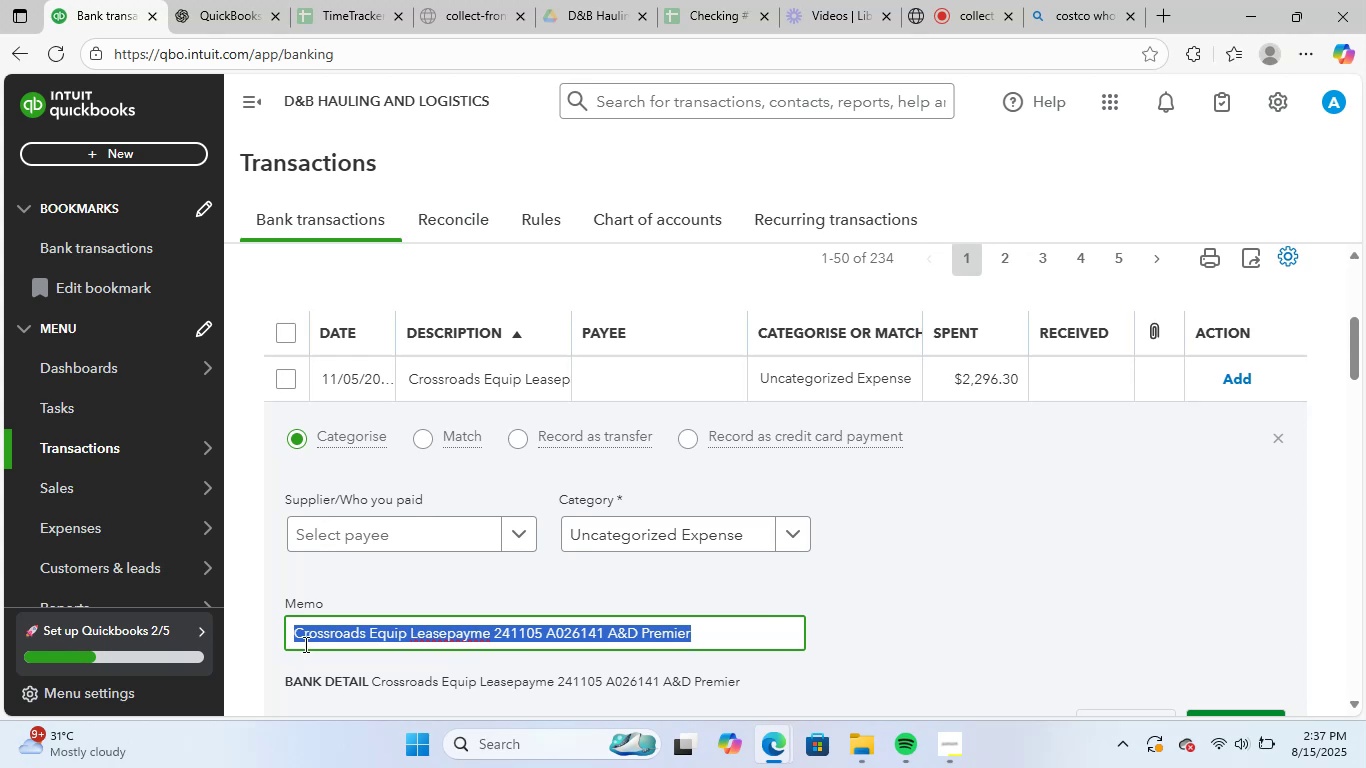 
key(Control+ControlLeft)
 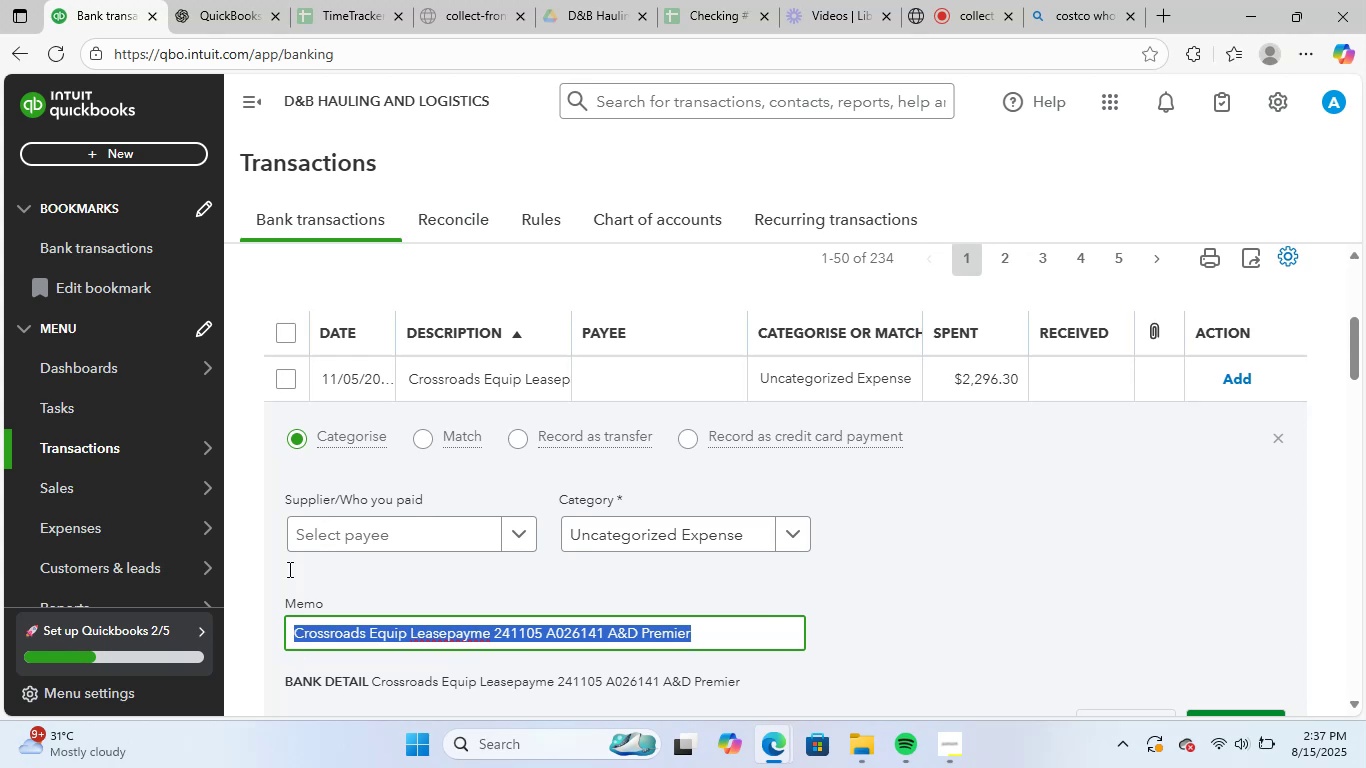 
key(Control+C)
 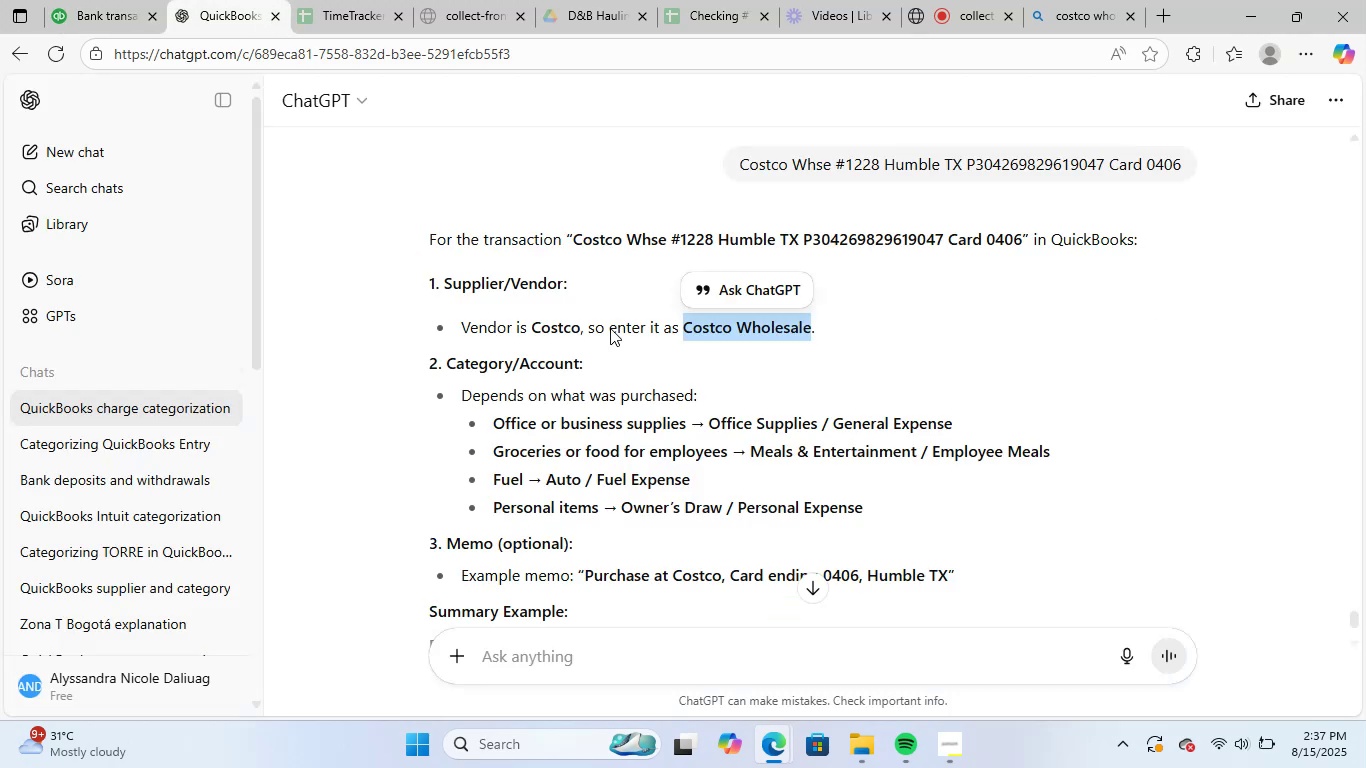 
left_click([795, 659])
 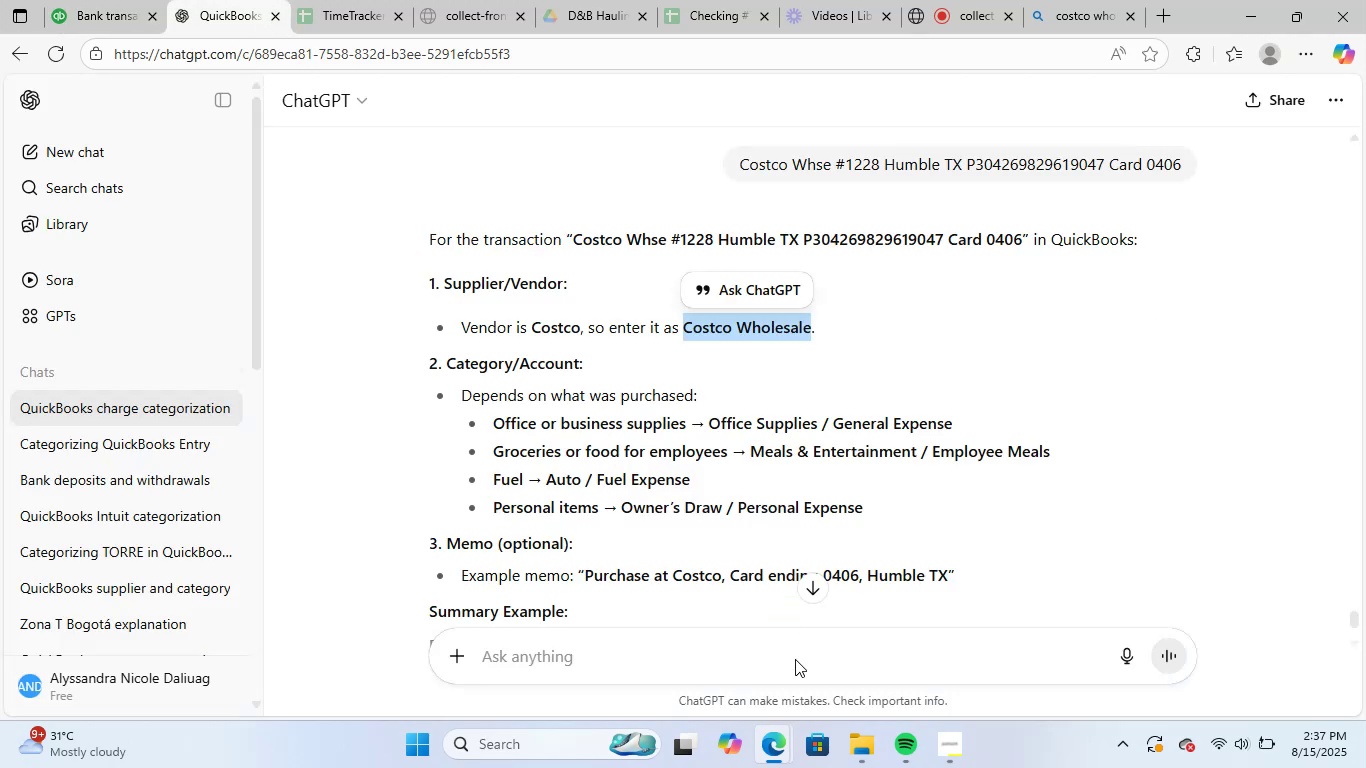 
key(Control+ControlLeft)
 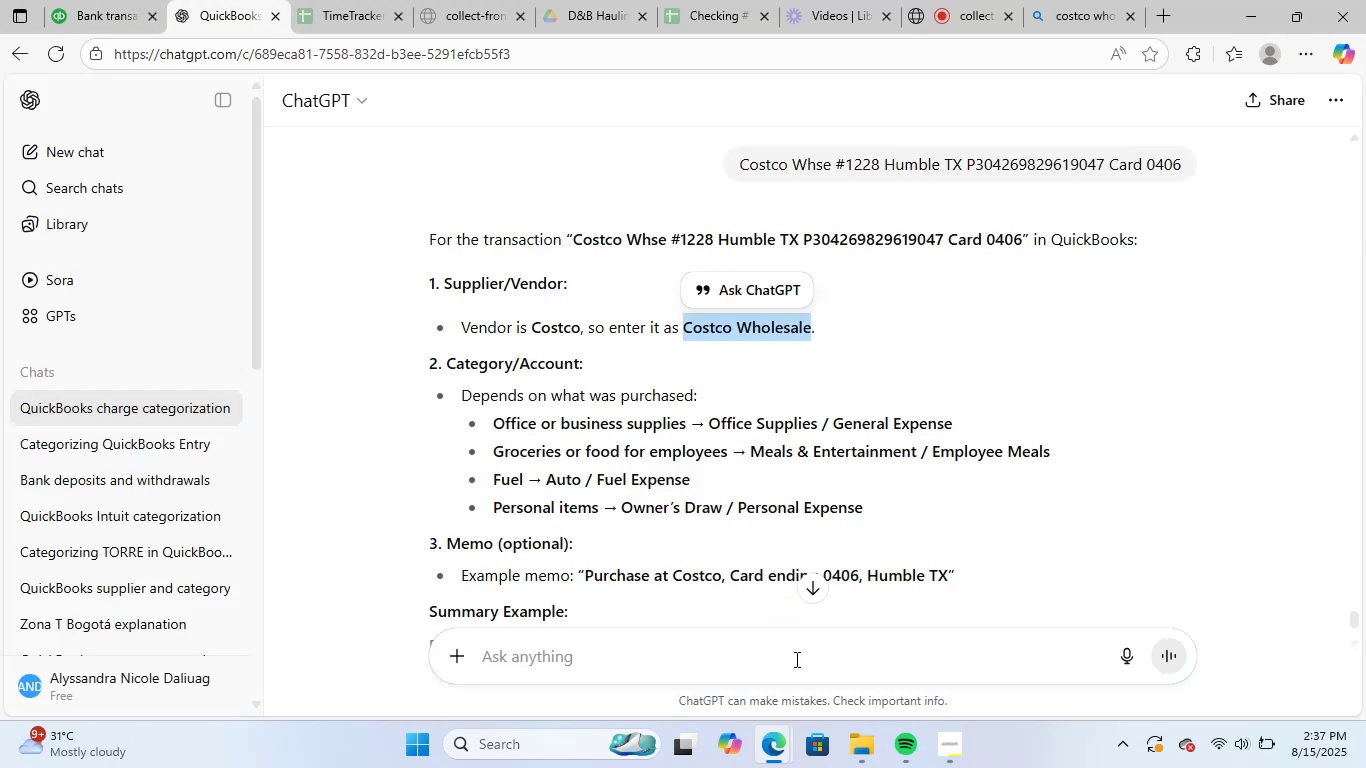 
key(Control+V)
 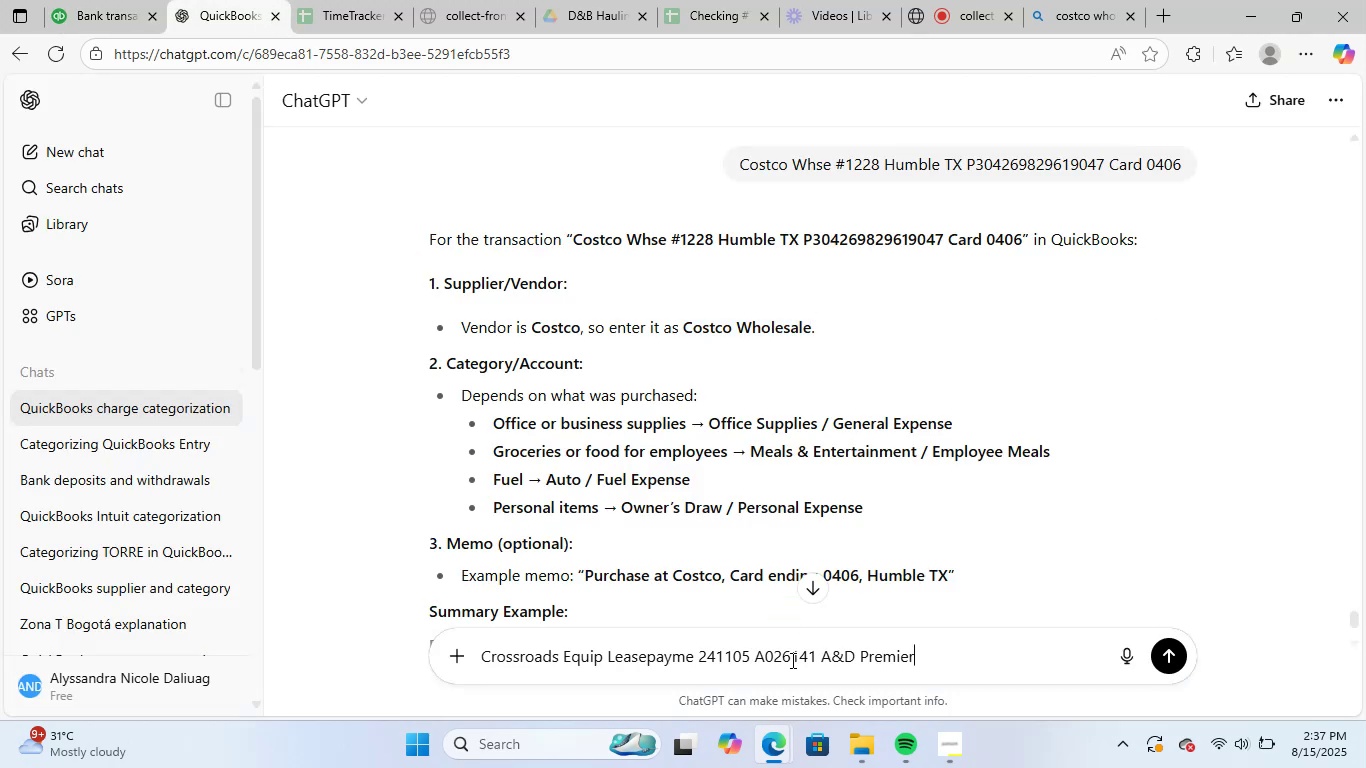 
key(NumpadEnter)
 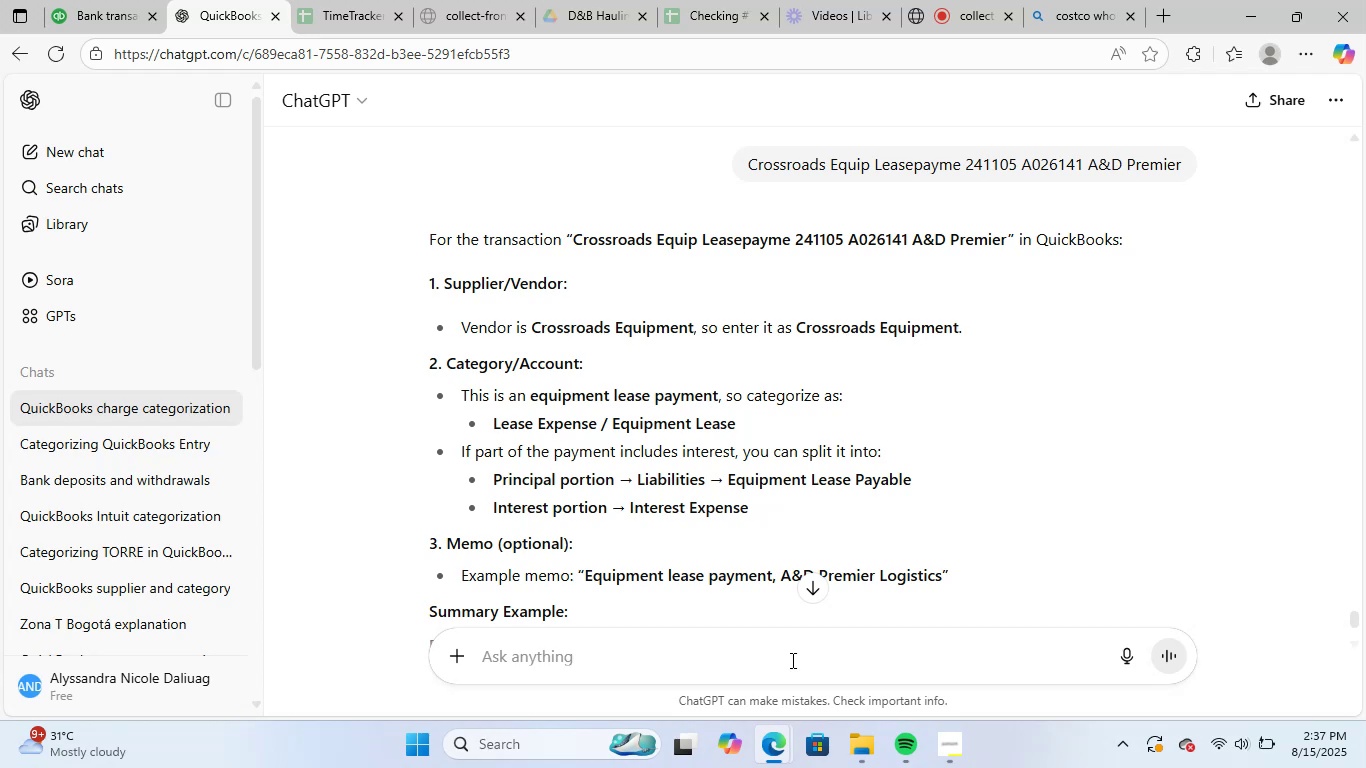 
wait(12.19)
 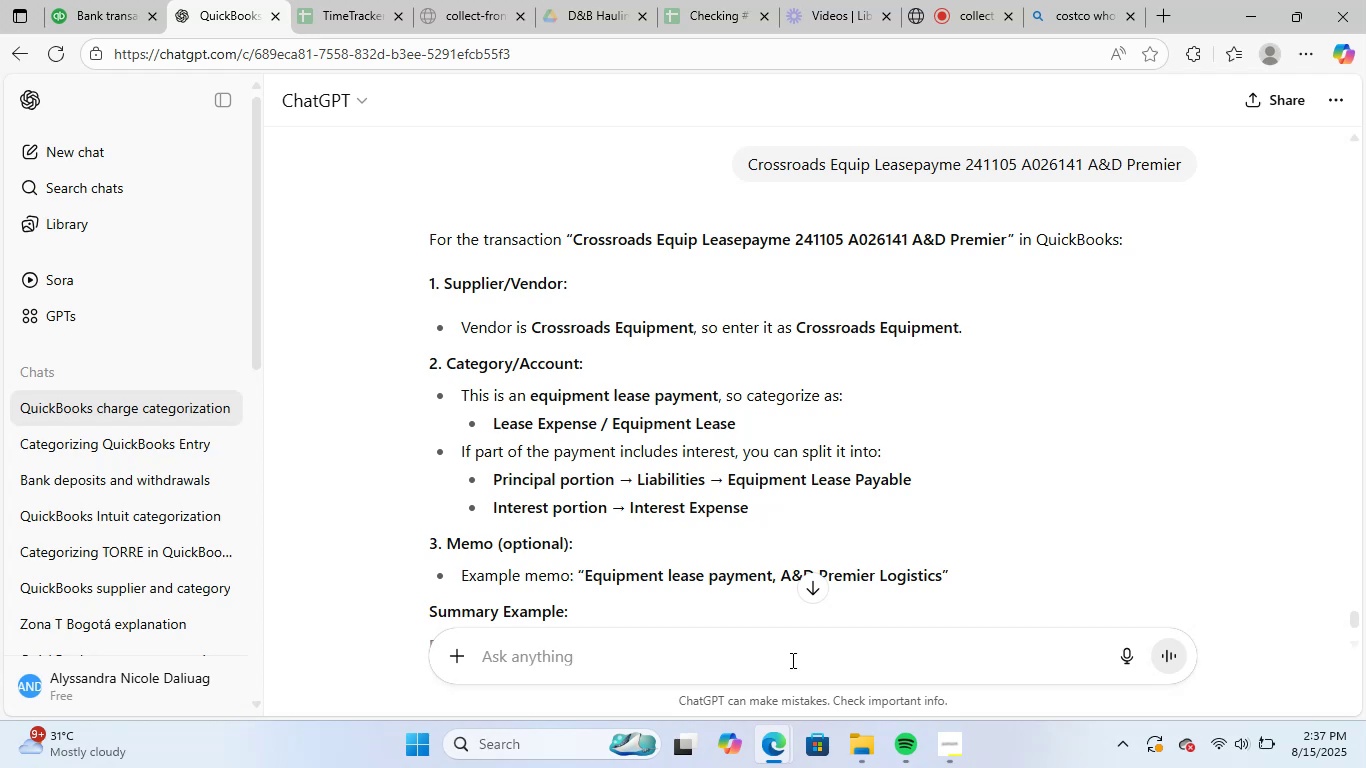 
scroll: coordinate [928, 418], scroll_direction: down, amount: 3.0
 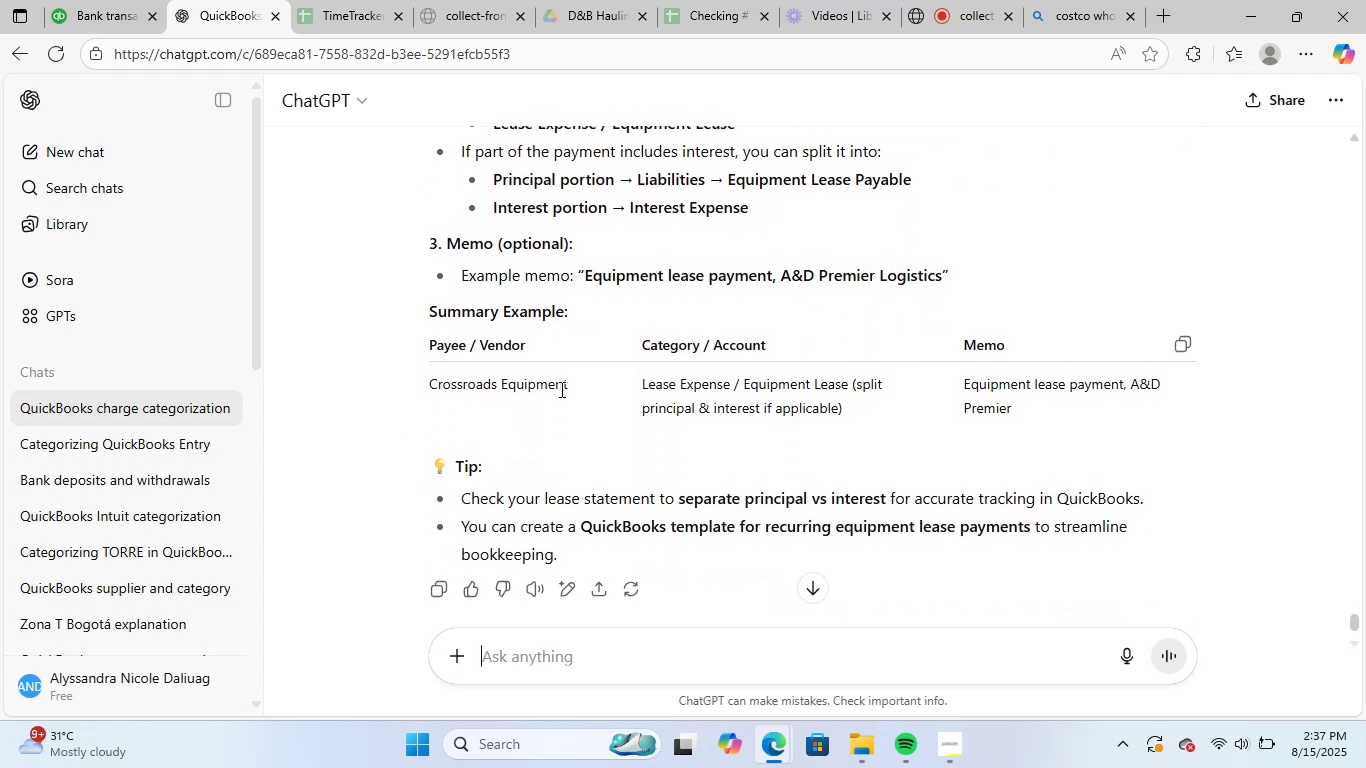 
left_click_drag(start_coordinate=[566, 389], to_coordinate=[432, 389])
 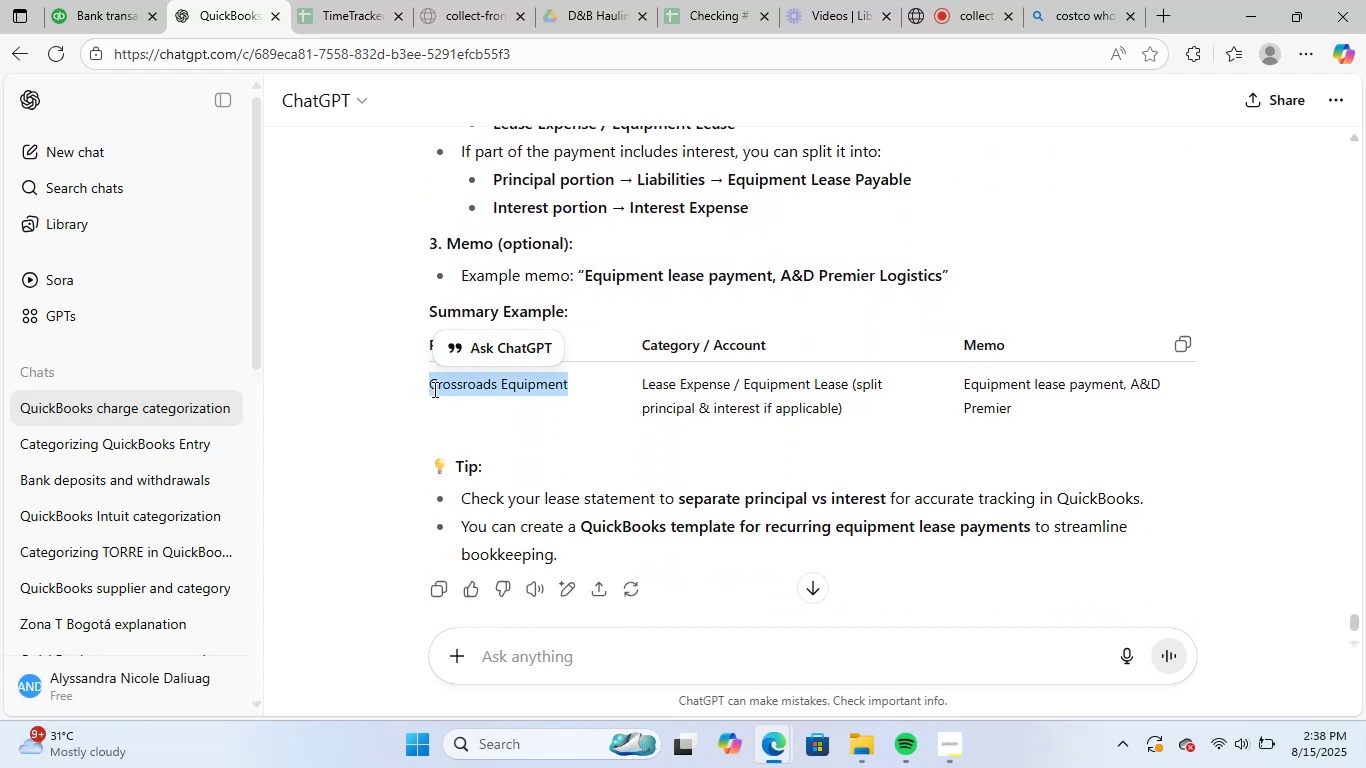 
key(Control+ControlLeft)
 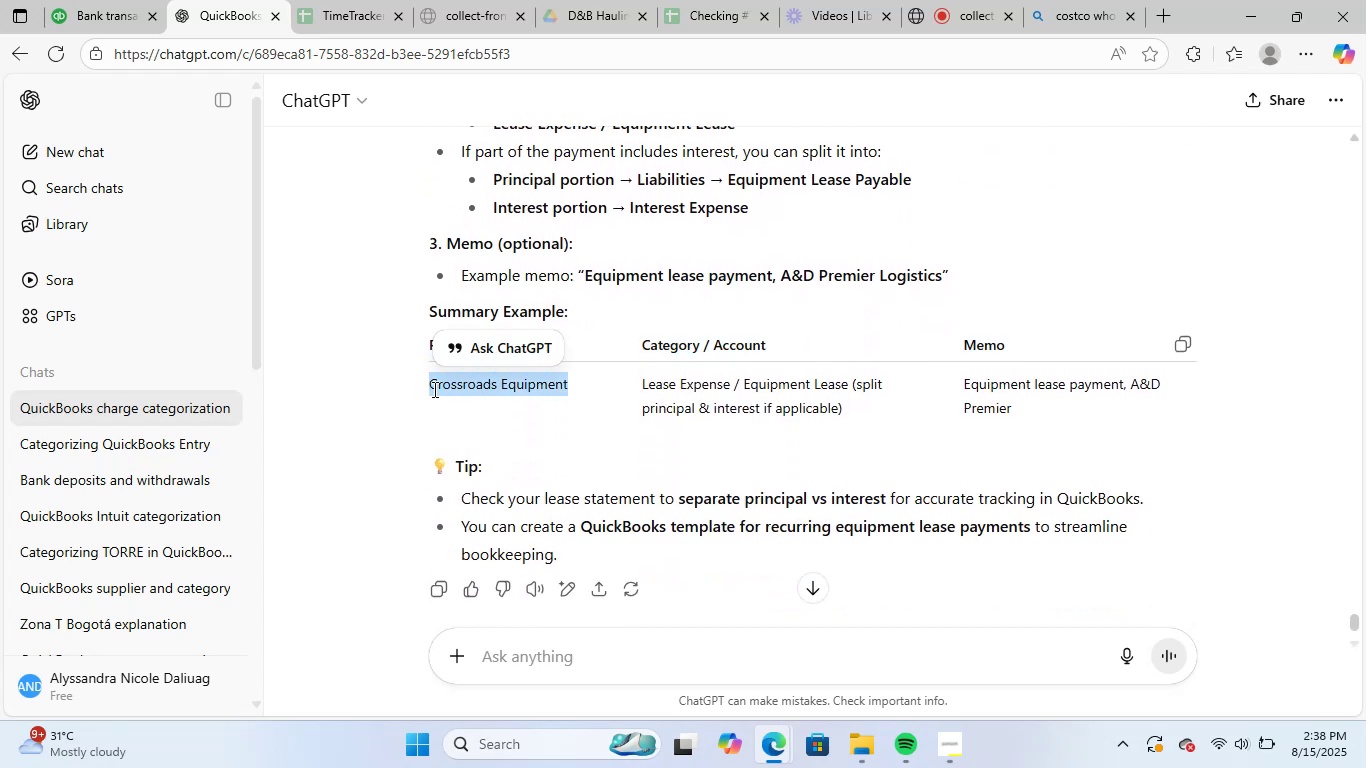 
key(Control+C)
 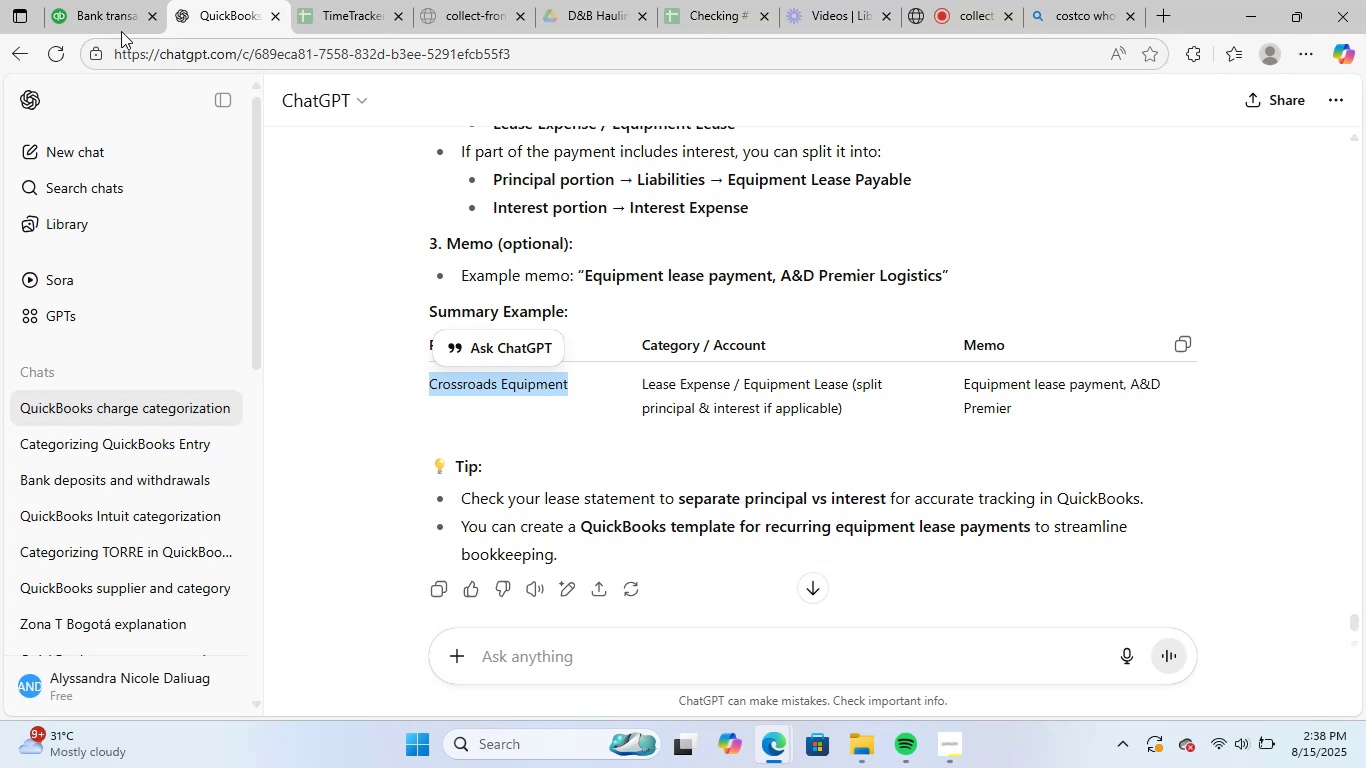 
left_click([111, 9])
 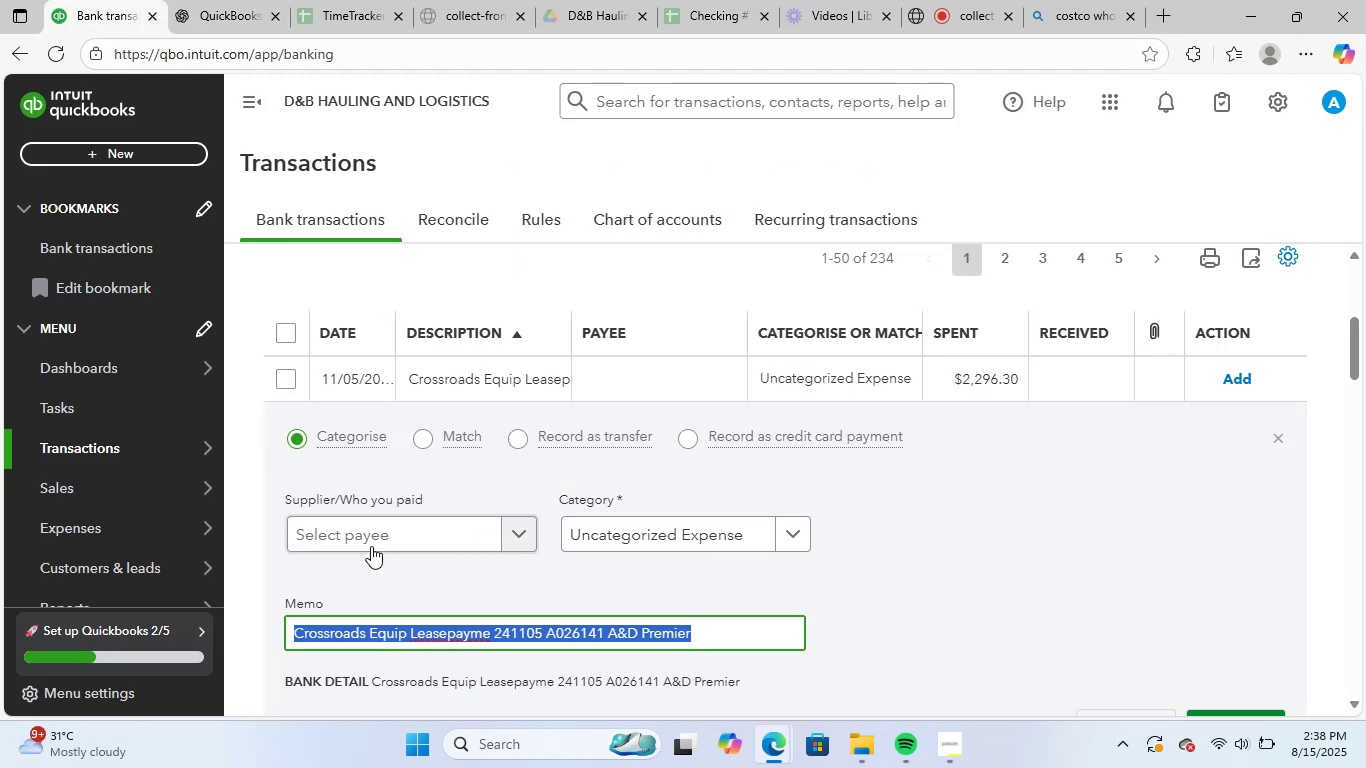 
key(Control+ControlLeft)
 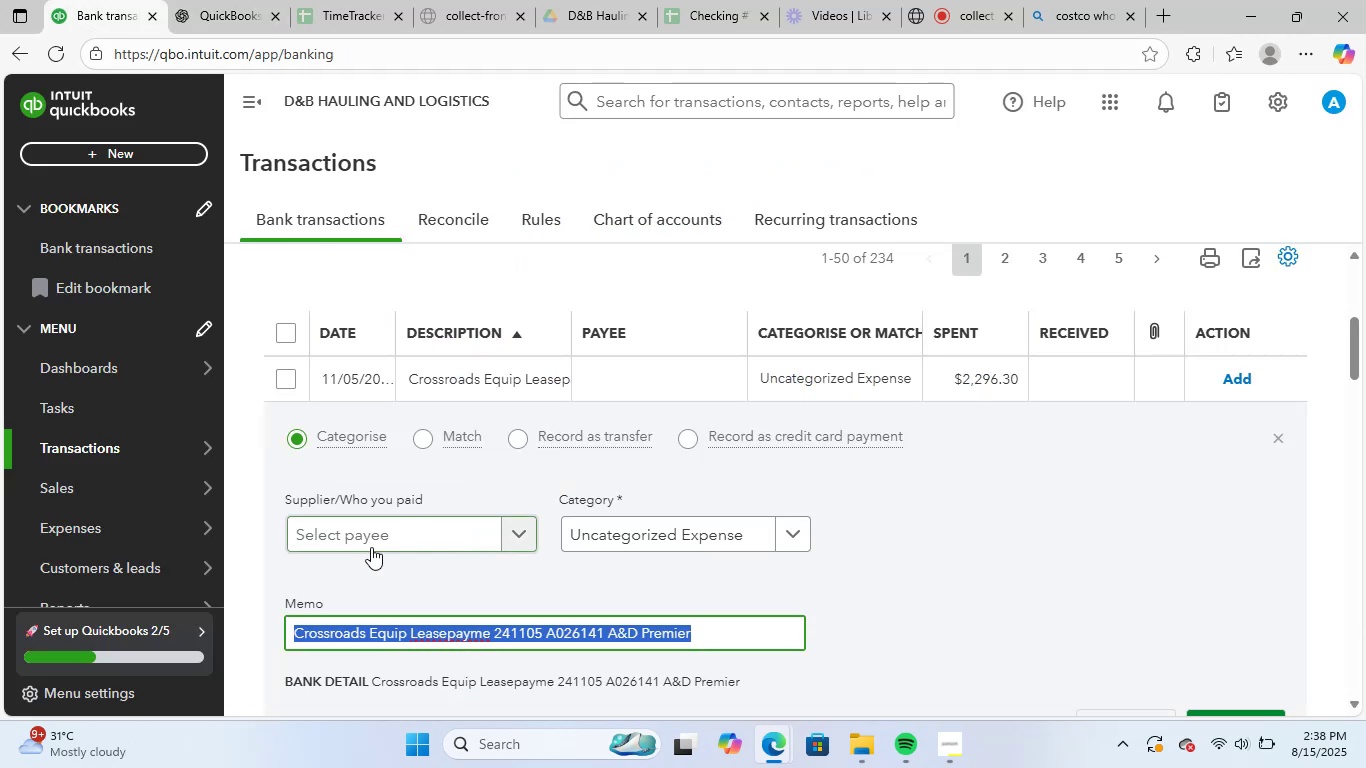 
key(Control+V)
 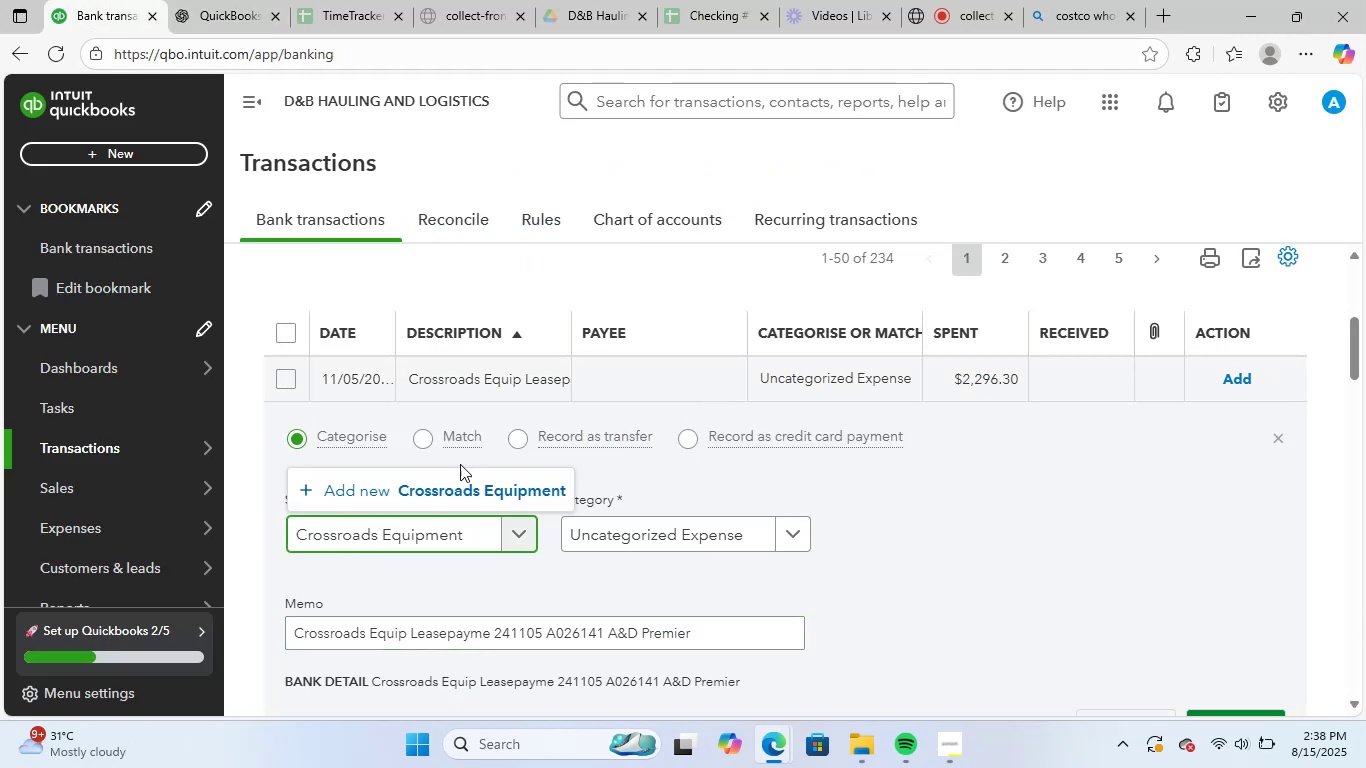 
left_click([489, 481])
 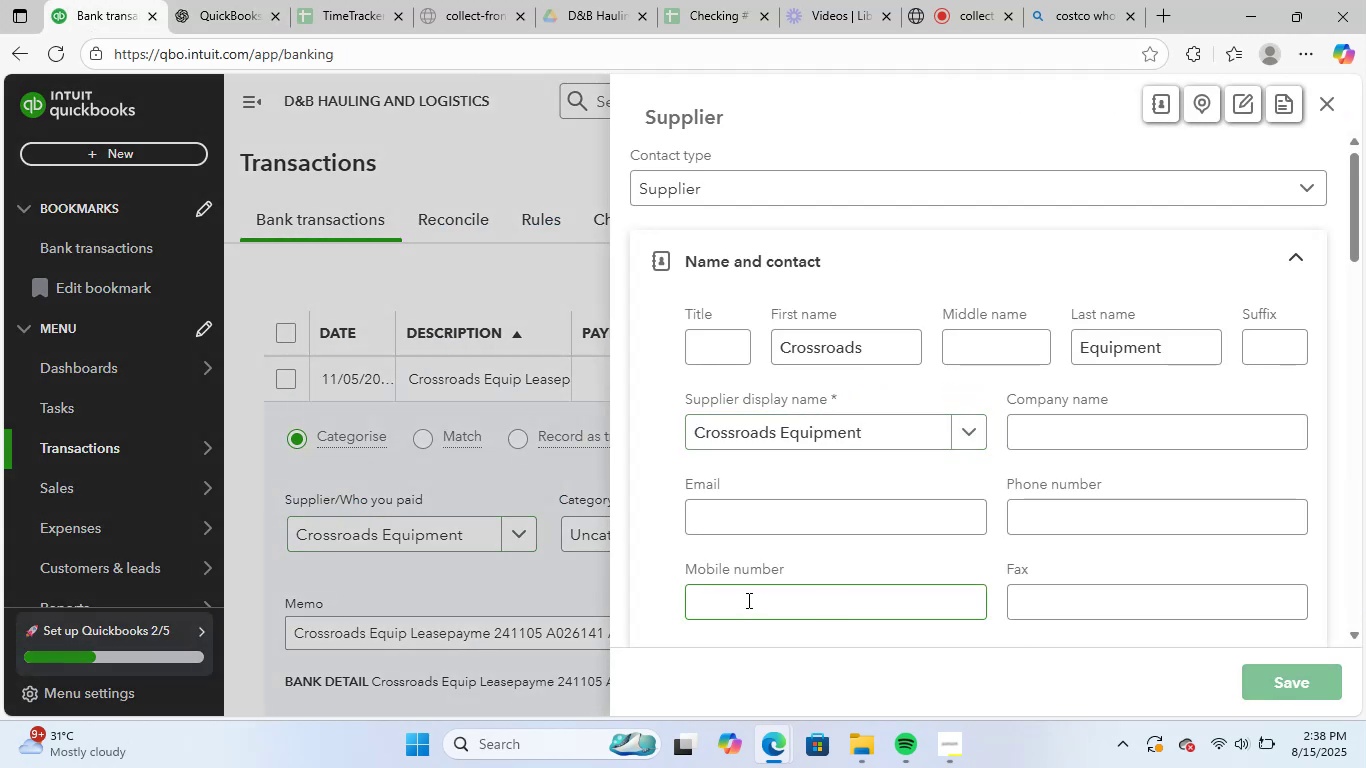 
left_click([711, 536])
 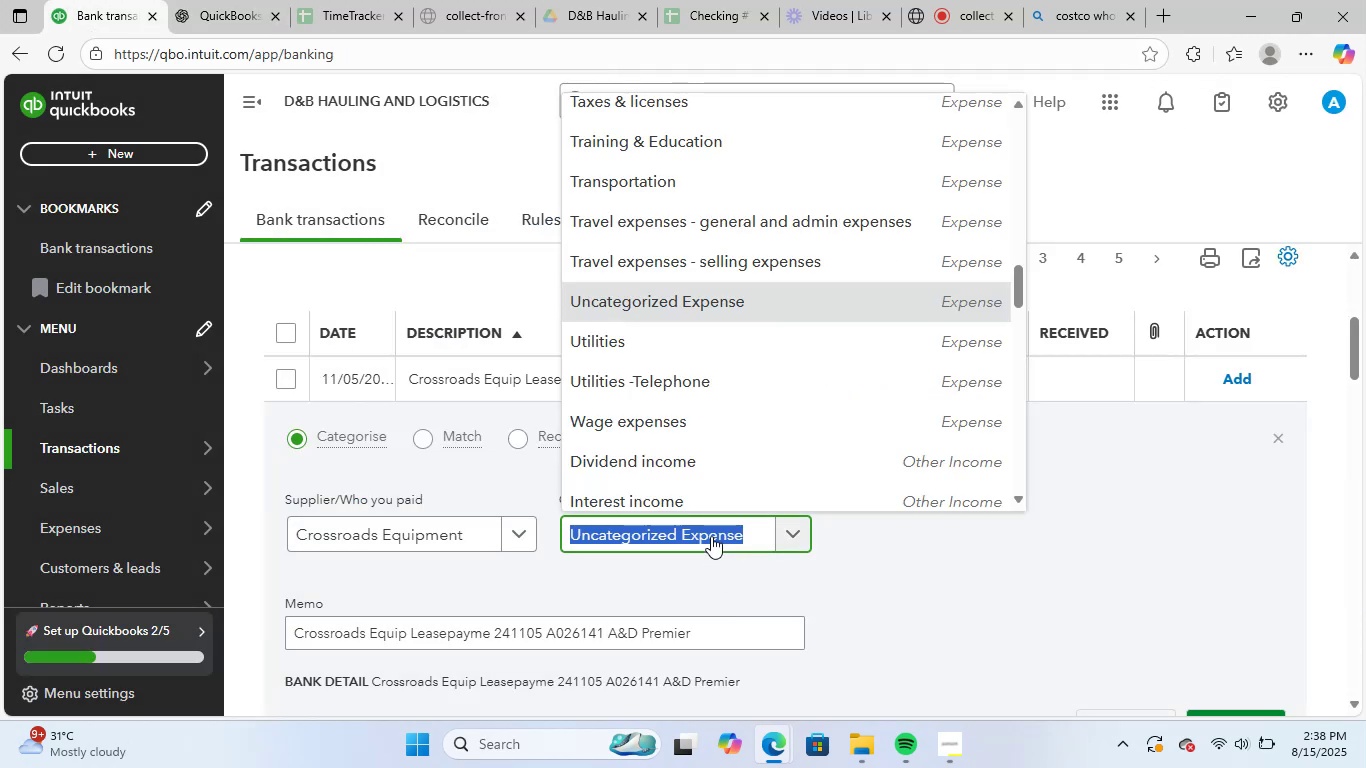 
type(equi)
 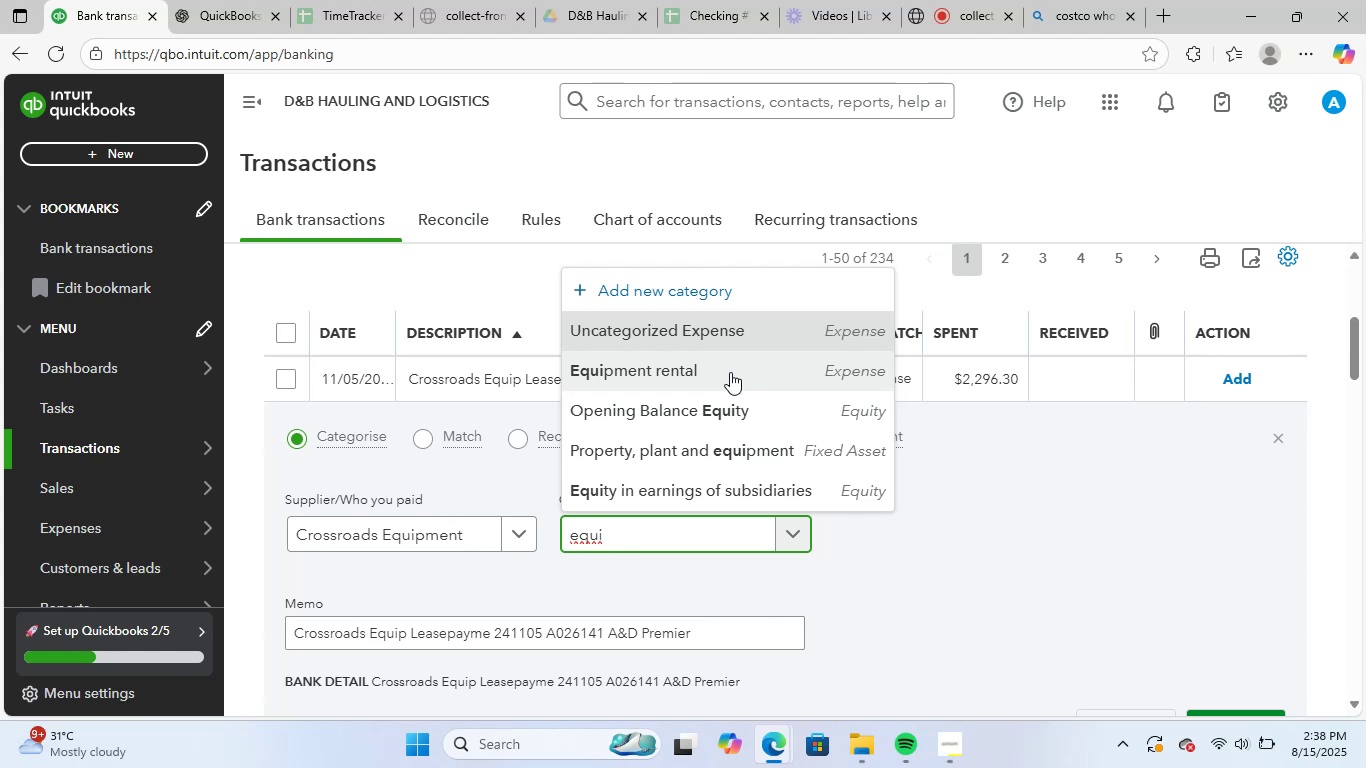 
left_click([730, 372])
 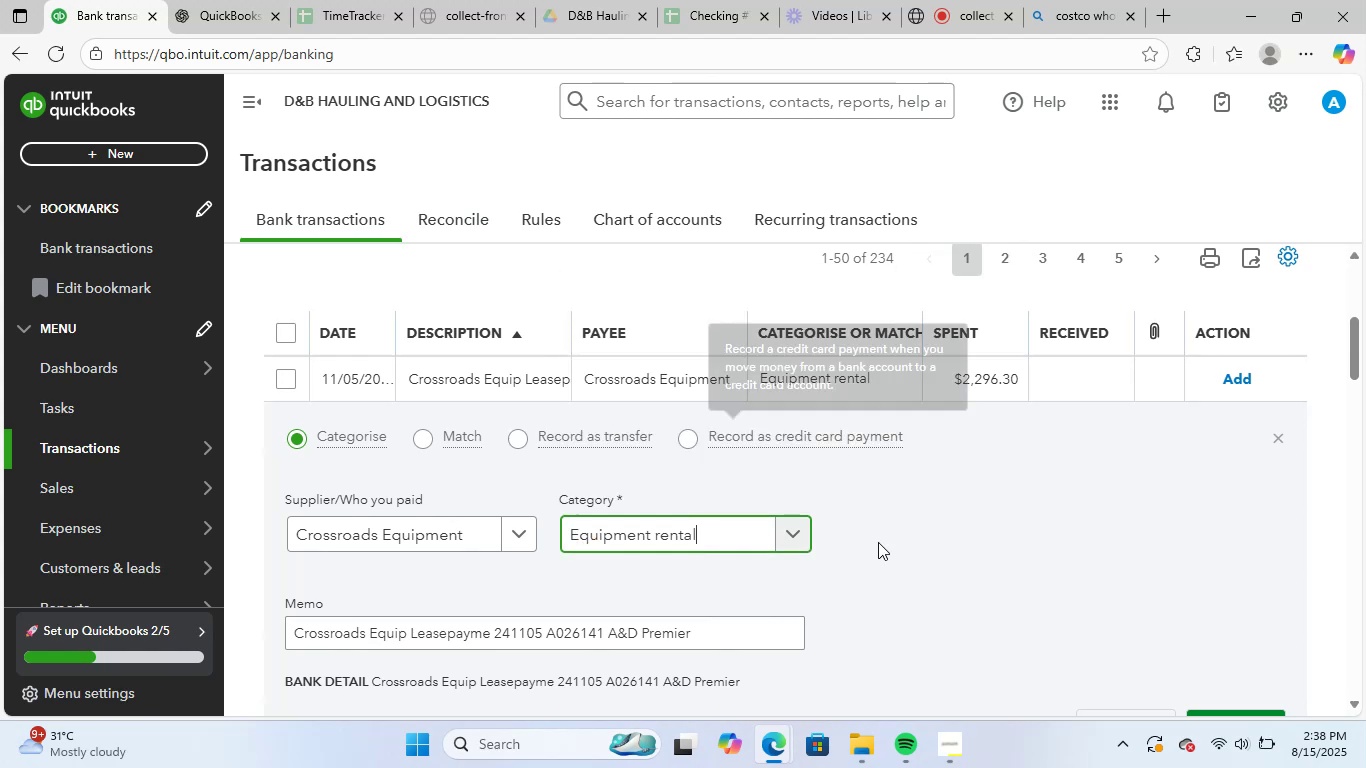 
scroll: coordinate [894, 550], scroll_direction: down, amount: 1.0
 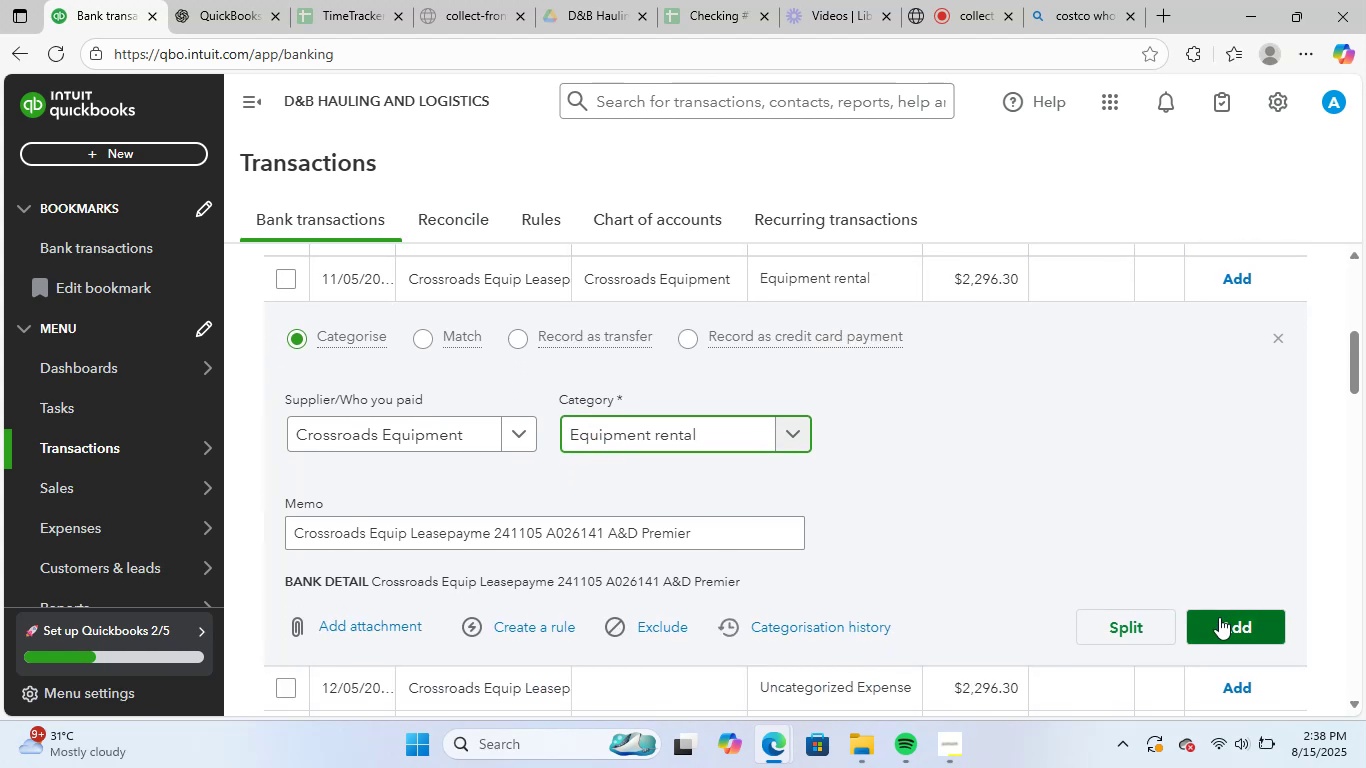 
left_click([1219, 617])
 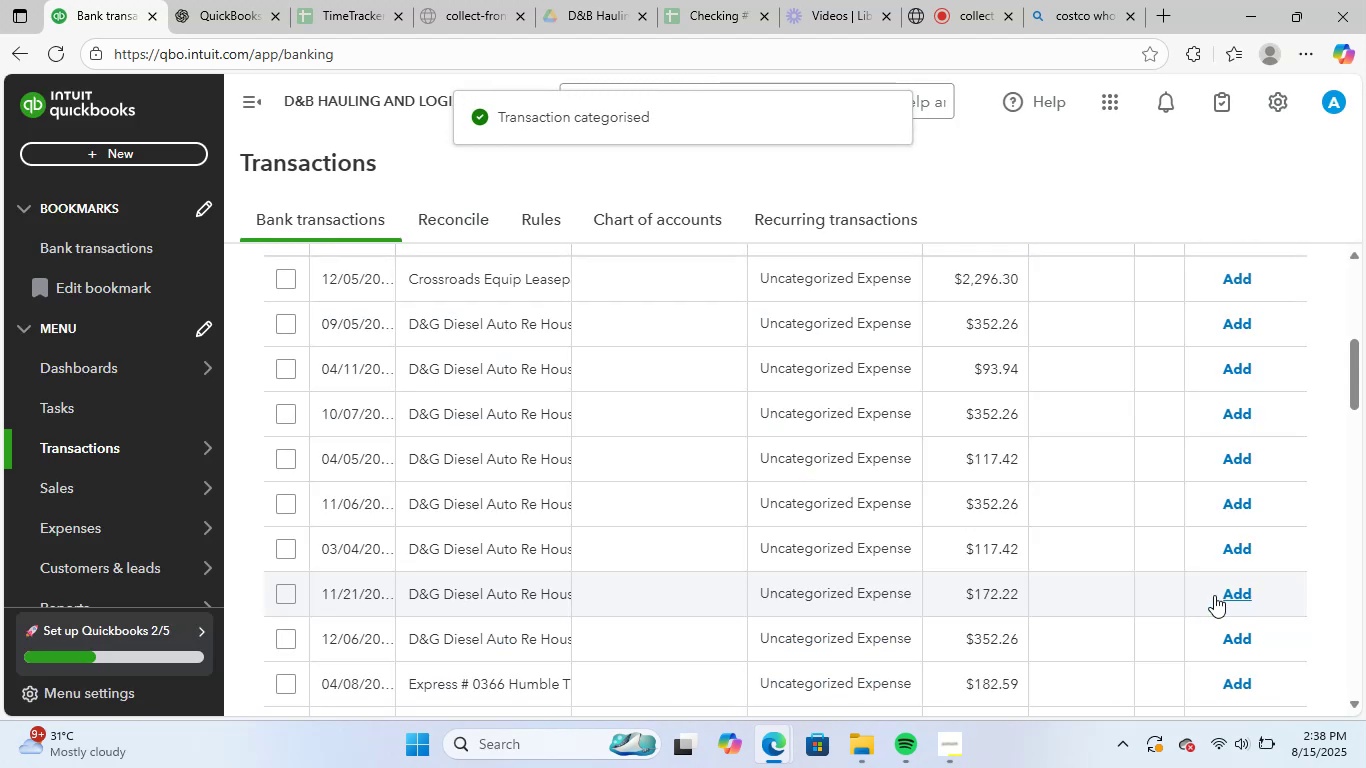 
scroll: coordinate [1132, 672], scroll_direction: up, amount: 1.0
 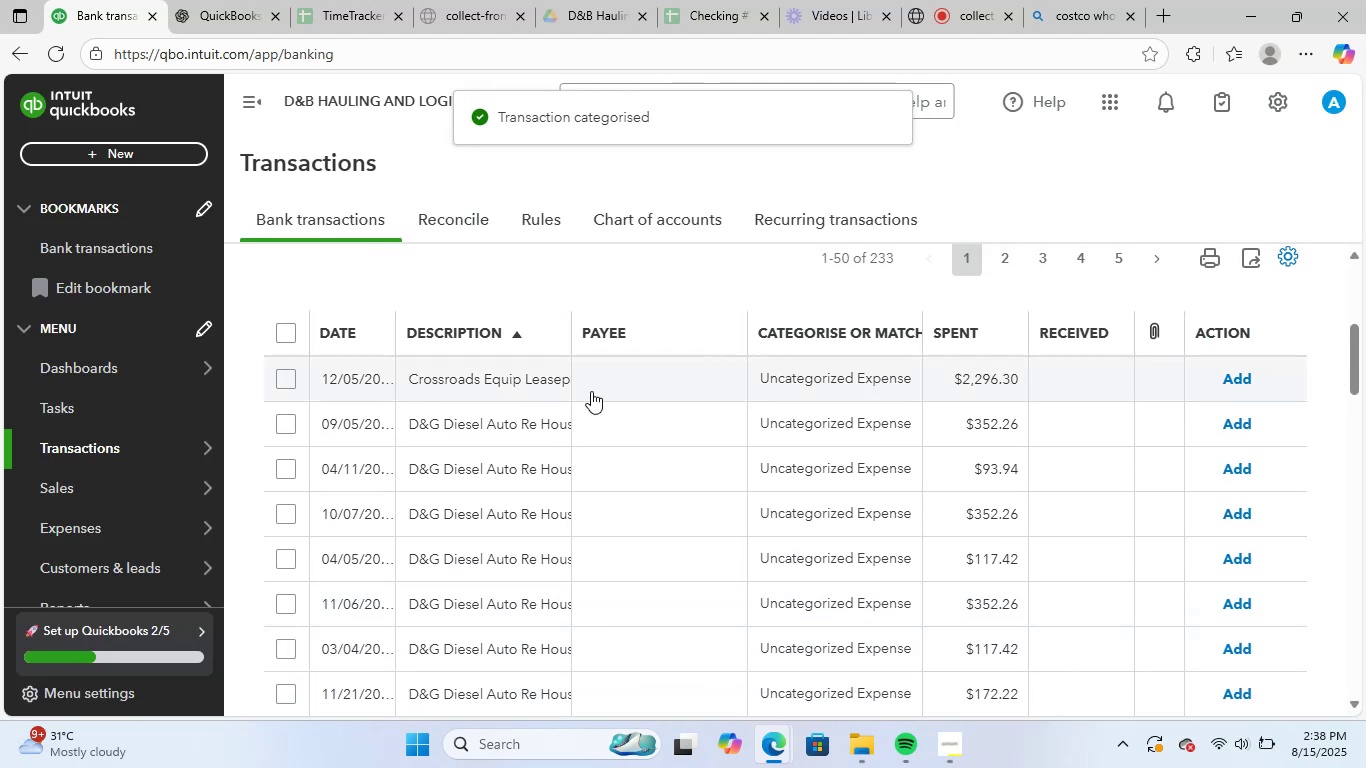 
left_click([529, 387])
 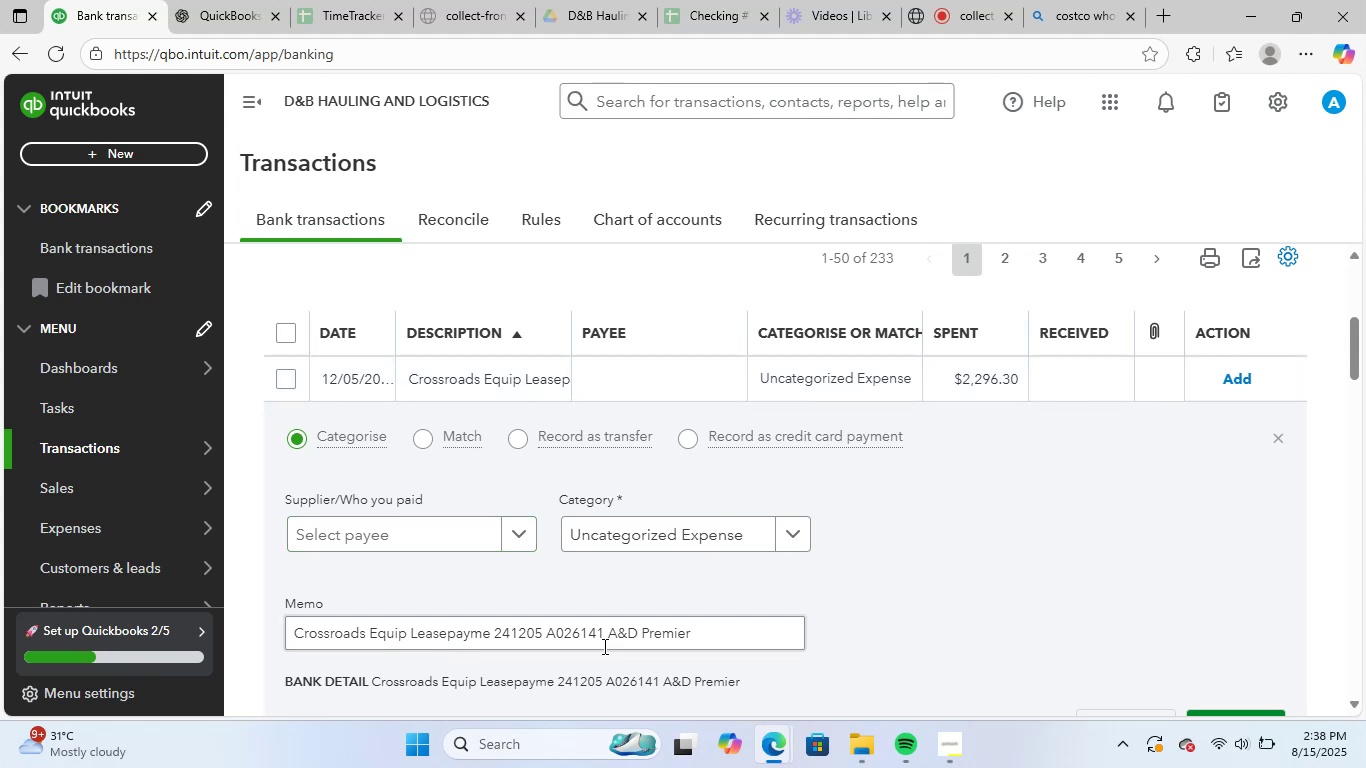 
left_click_drag(start_coordinate=[718, 634], to_coordinate=[283, 618])
 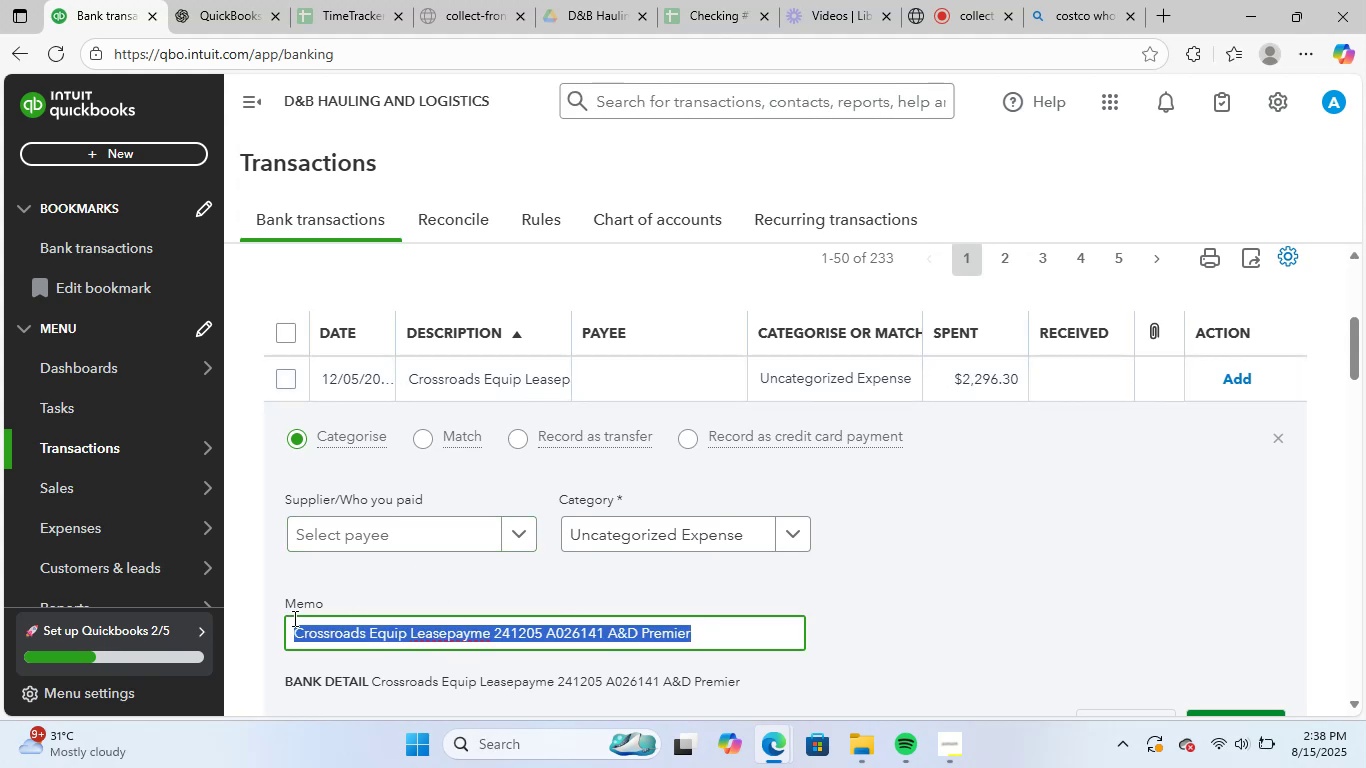 
key(Control+C)
 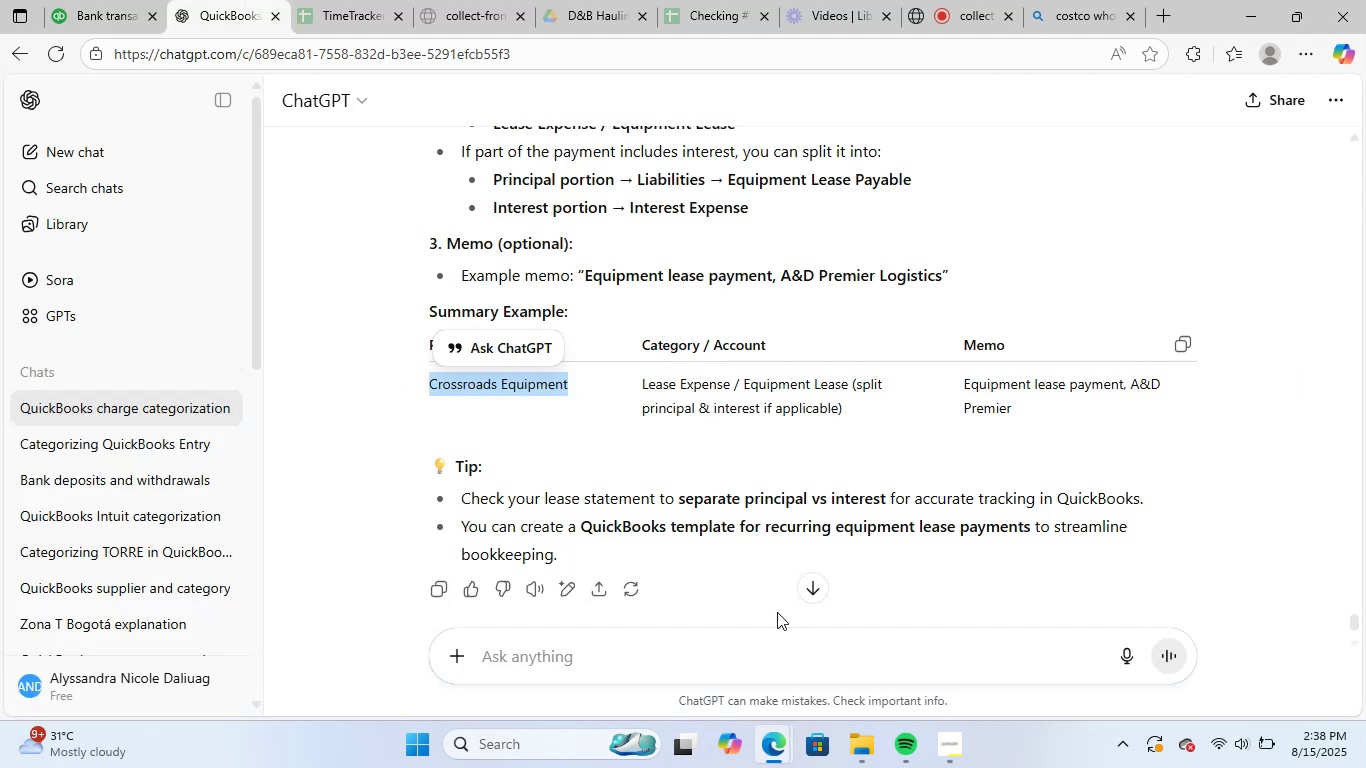 
left_click([758, 660])
 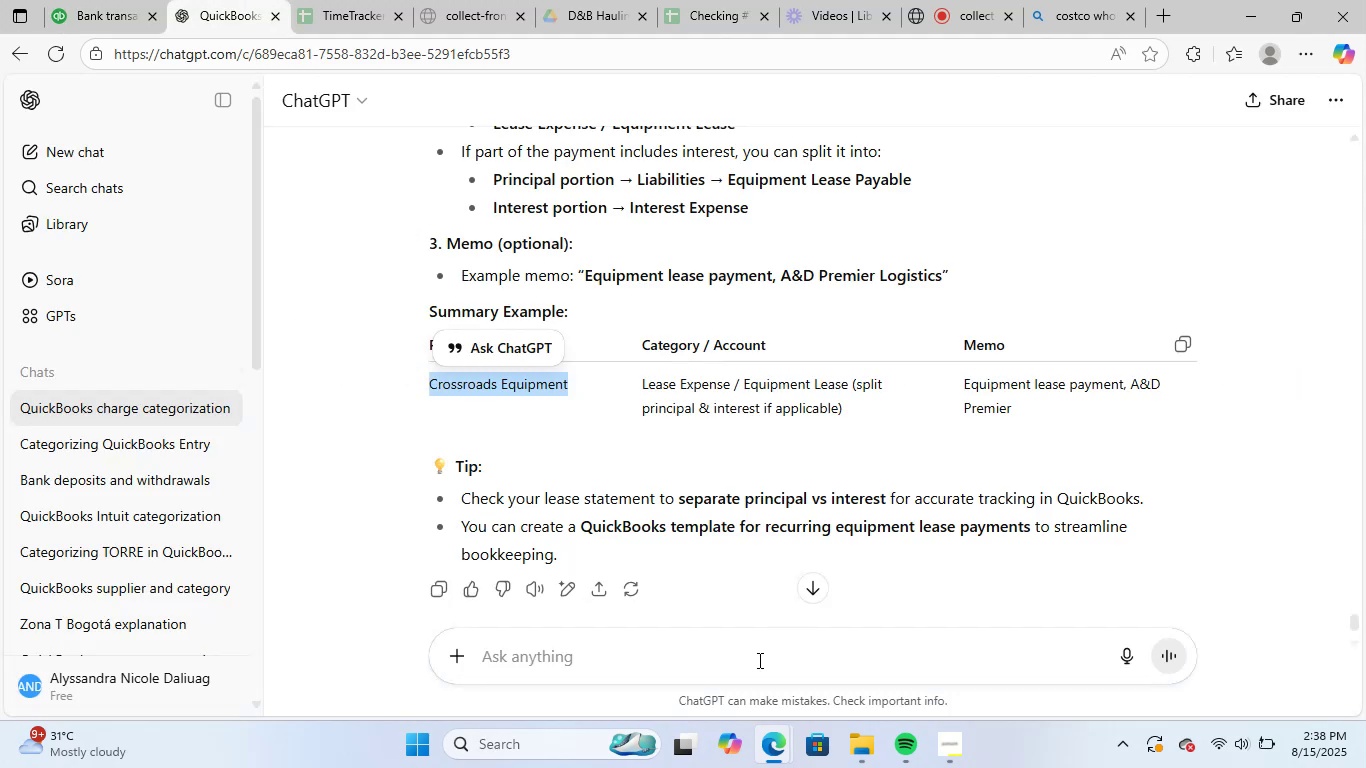 
key(Control+ControlLeft)
 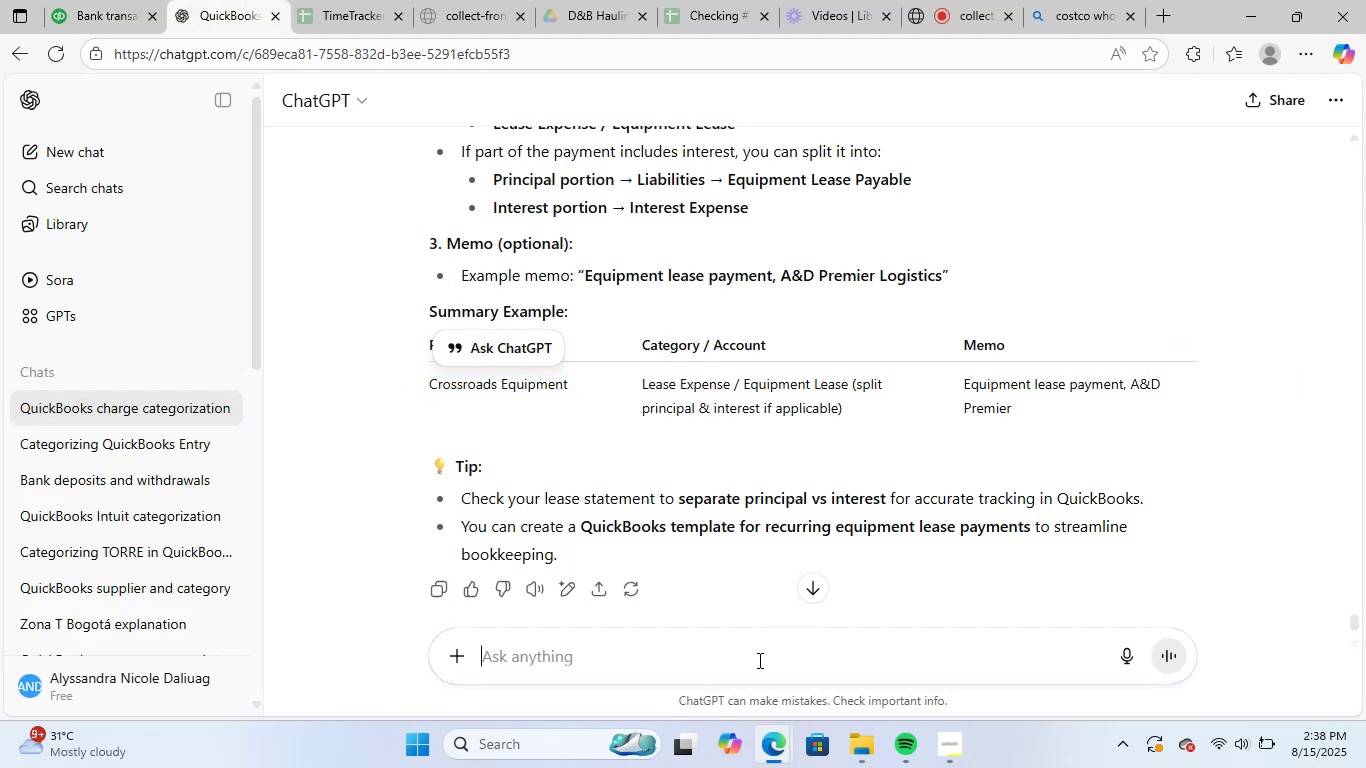 
key(Control+V)
 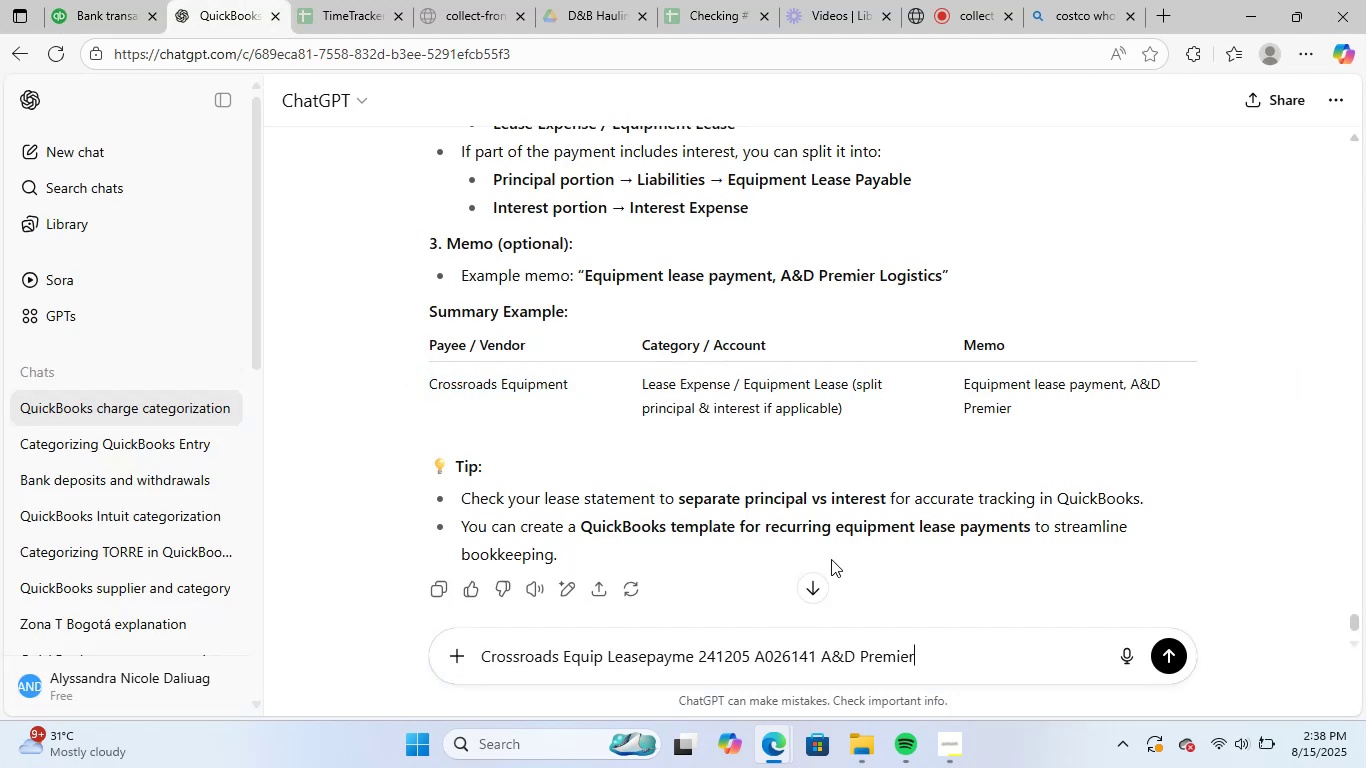 
scroll: coordinate [1027, 509], scroll_direction: up, amount: 4.0
 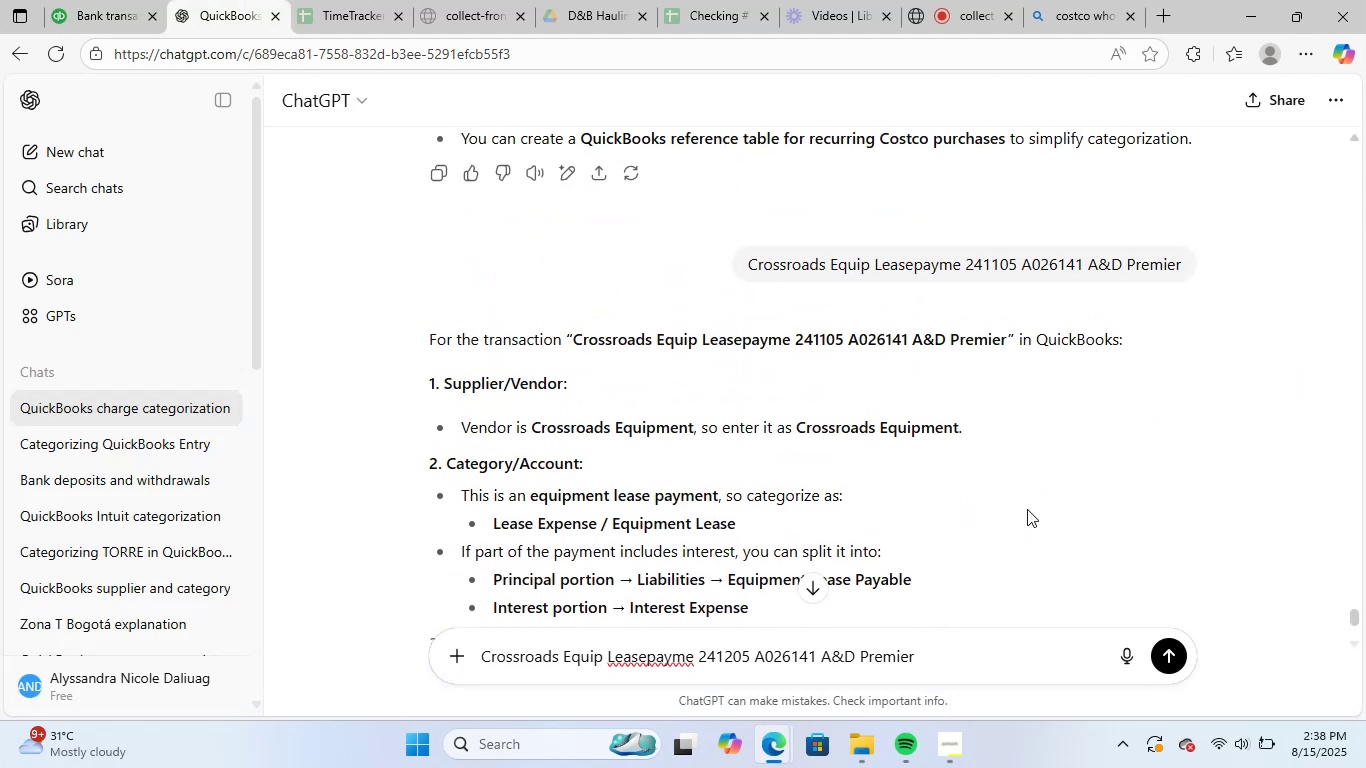 
left_click_drag(start_coordinate=[946, 664], to_coordinate=[213, 668])
 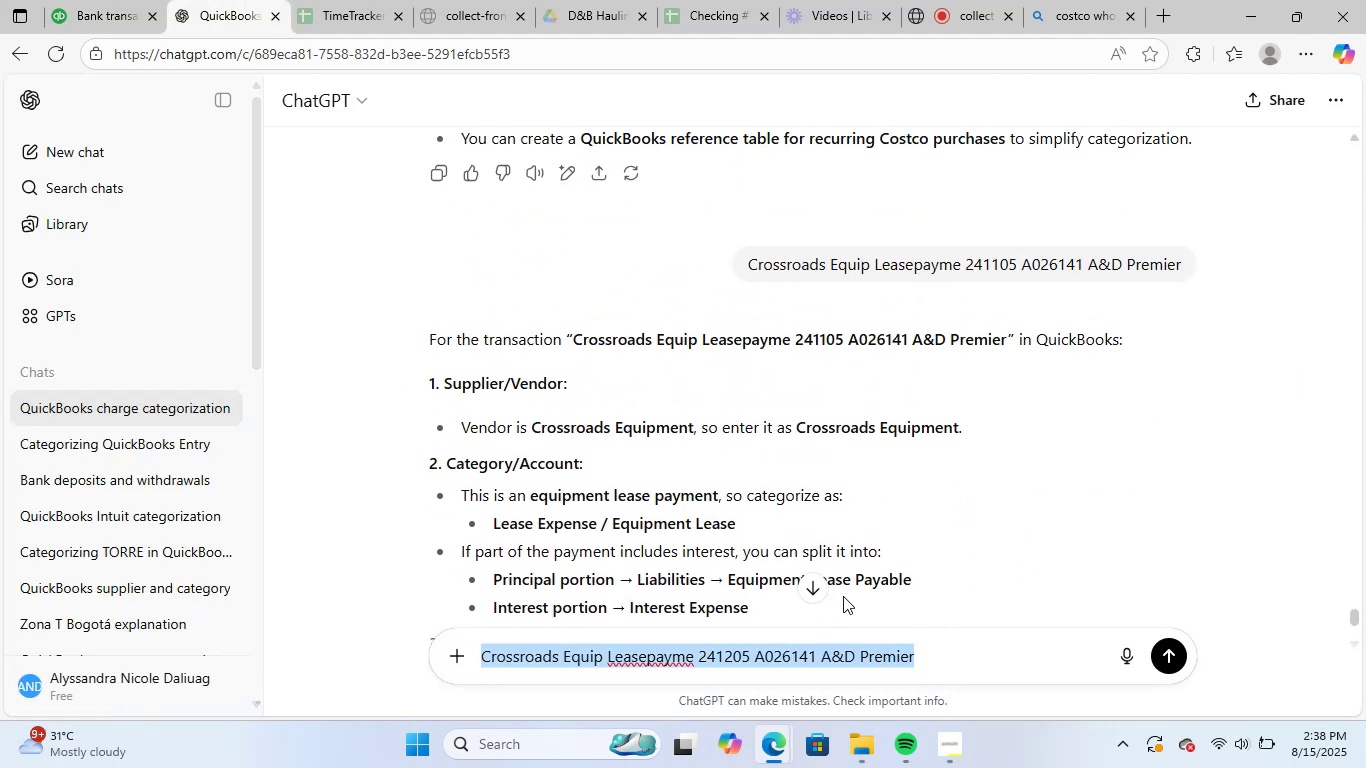 
key(Backspace)
 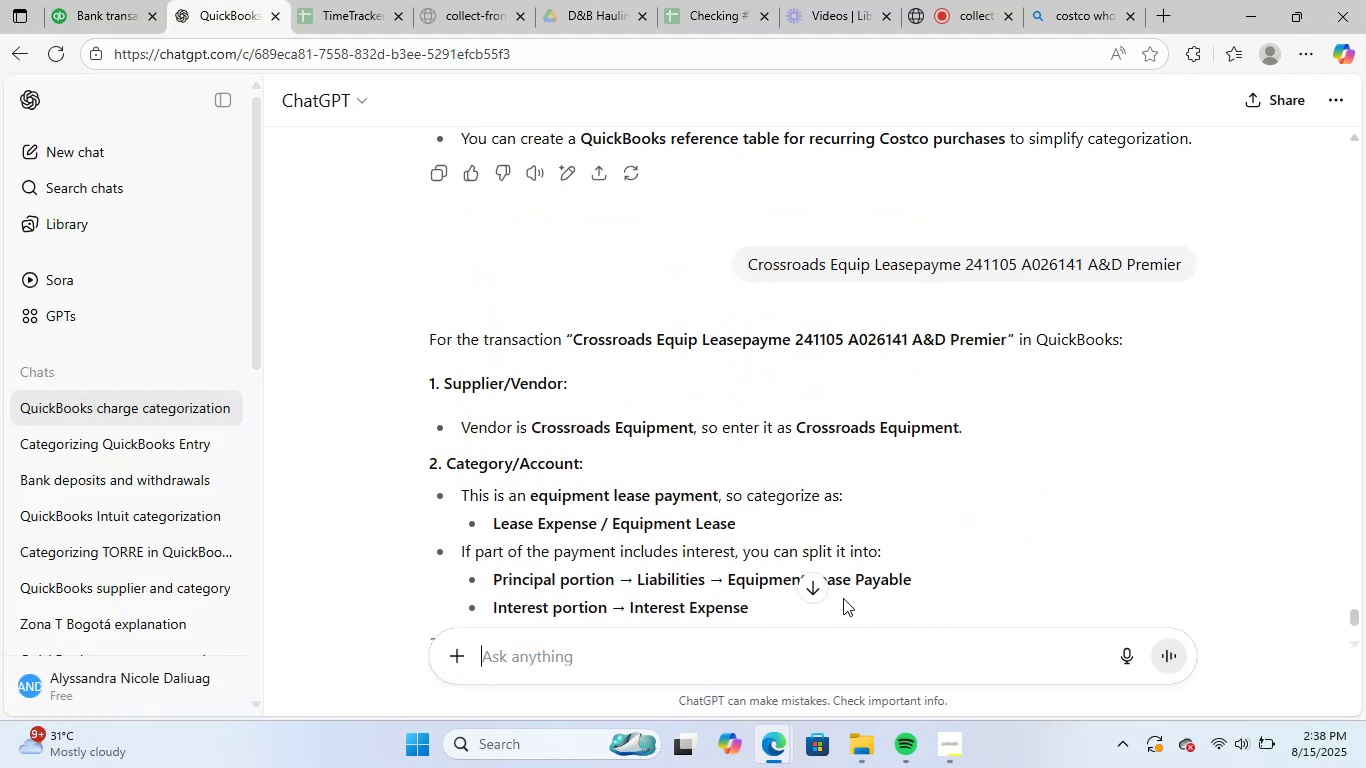 
key(Backspace)
 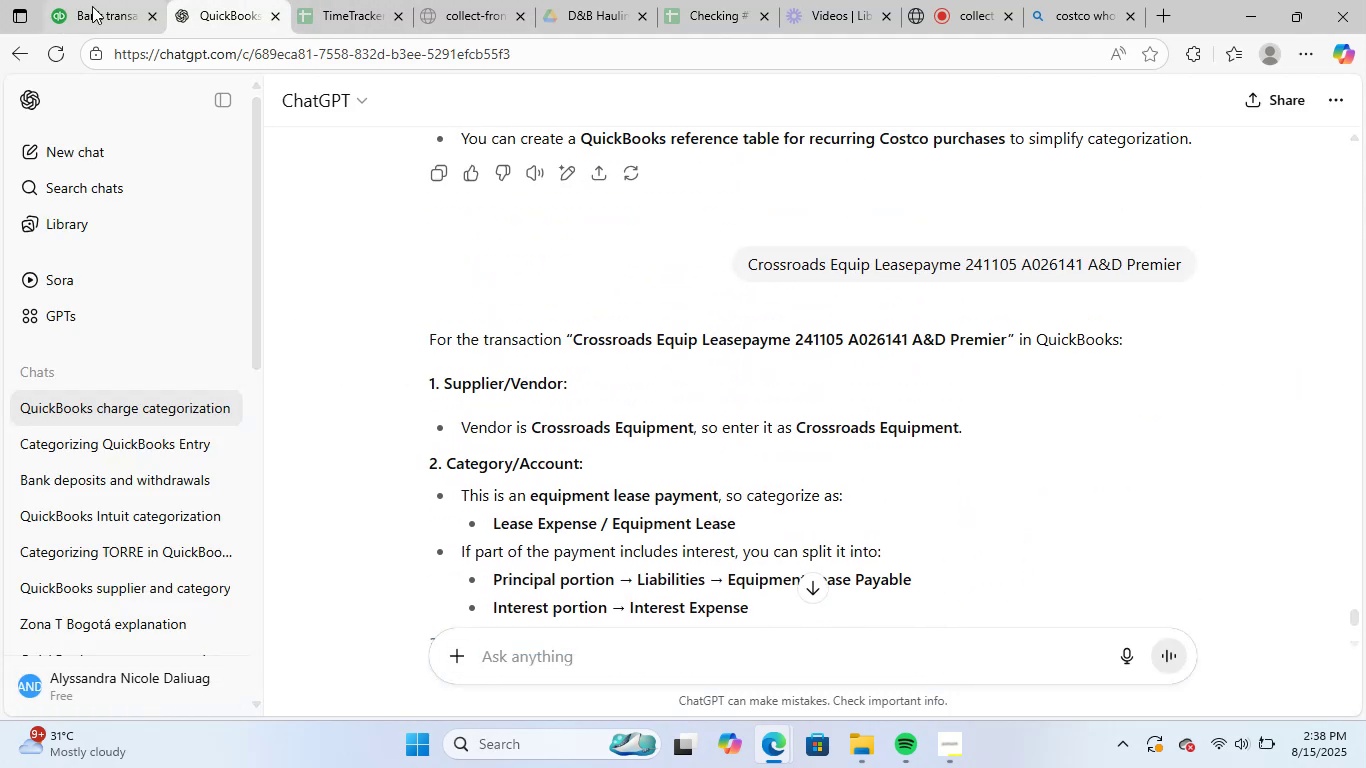 
left_click([95, 0])
 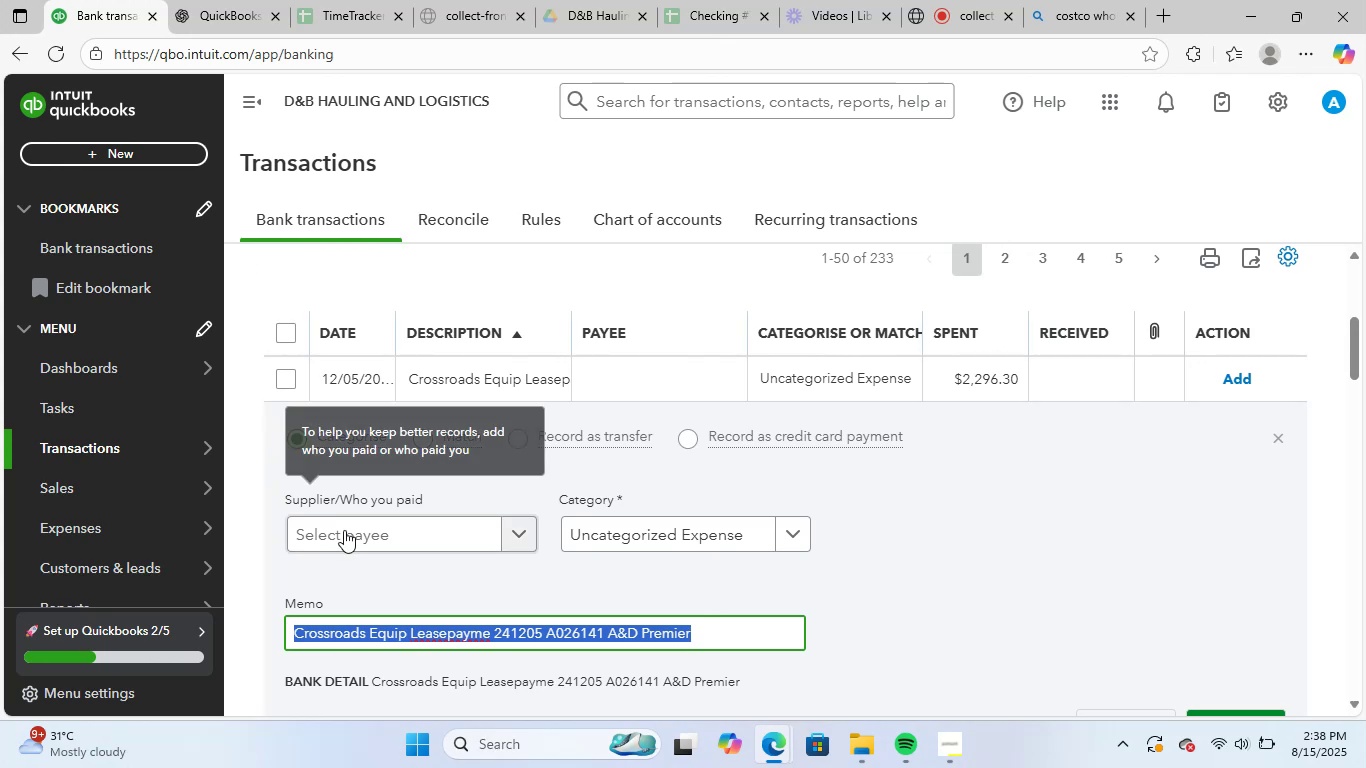 
left_click([352, 545])
 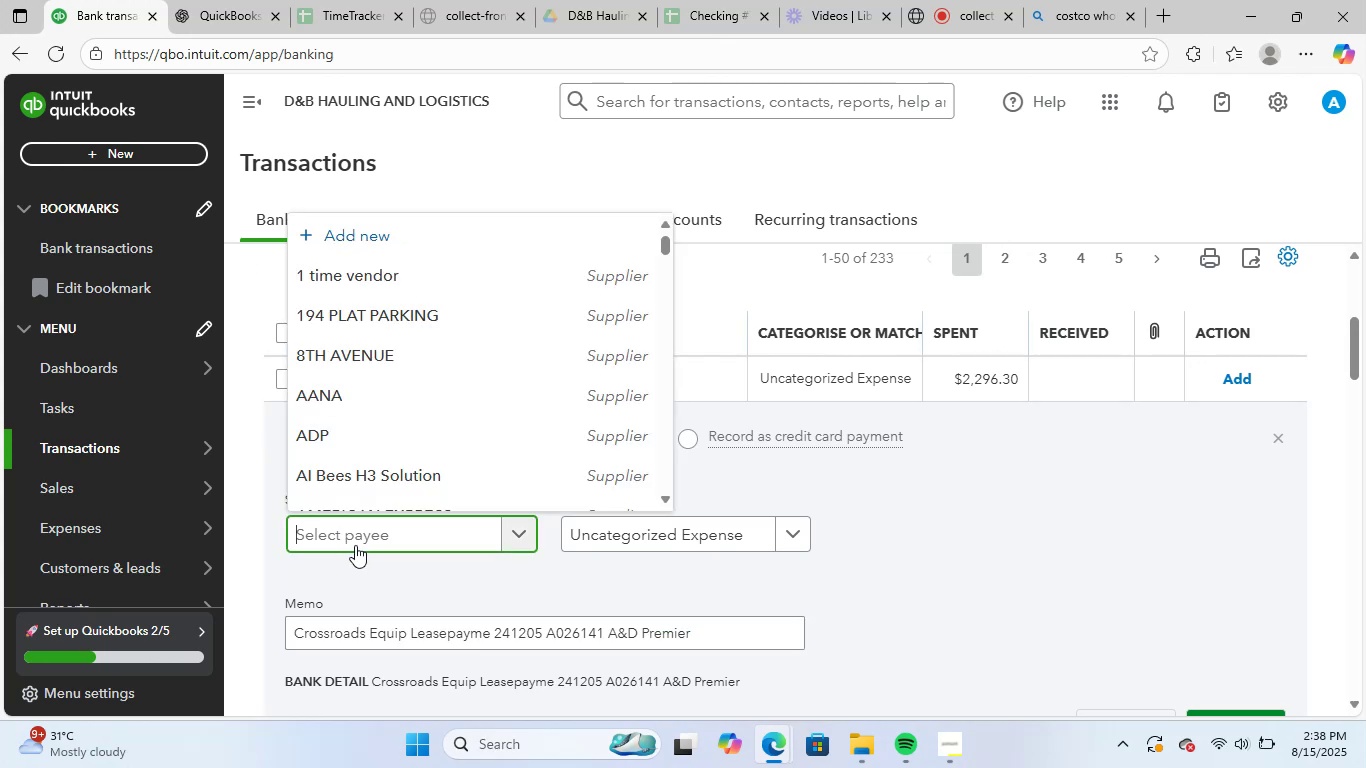 
type(croo)
key(Backspace)
type(ss)
 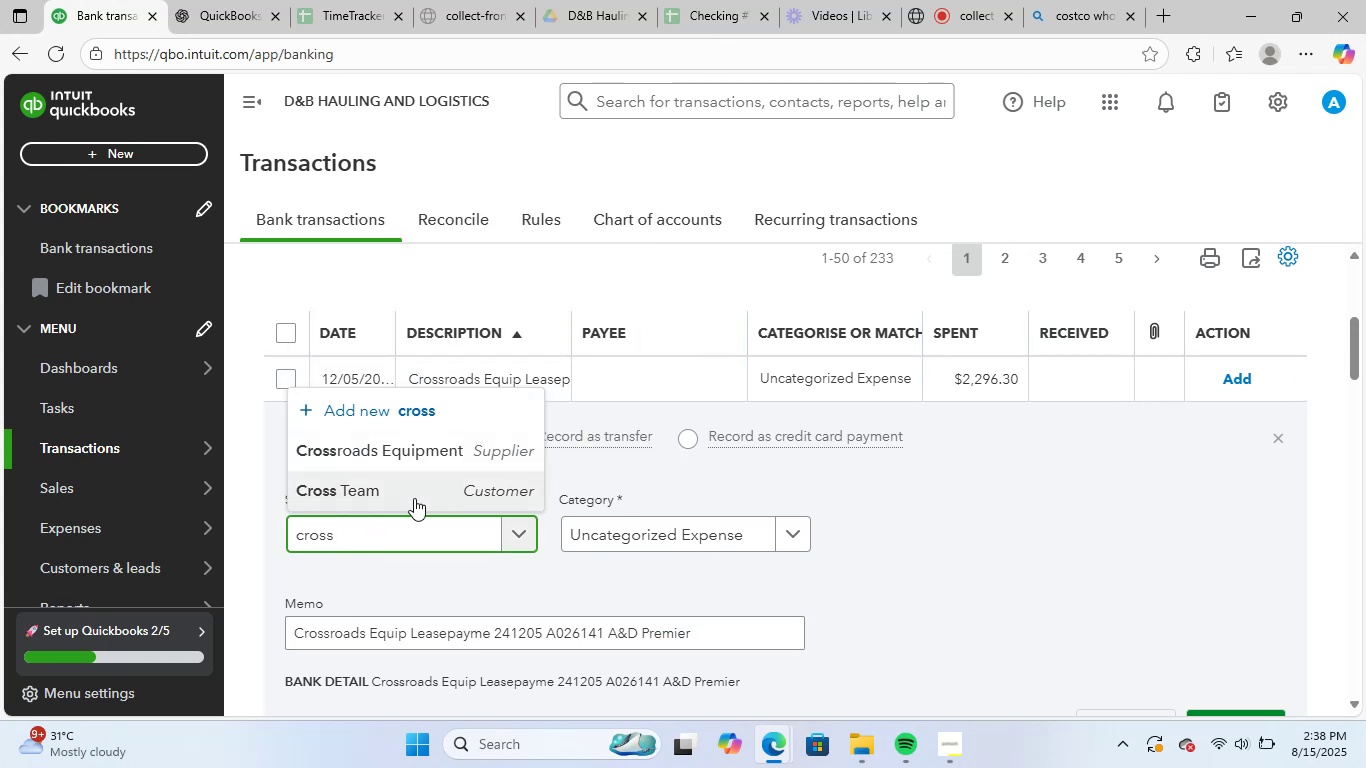 
left_click([434, 453])
 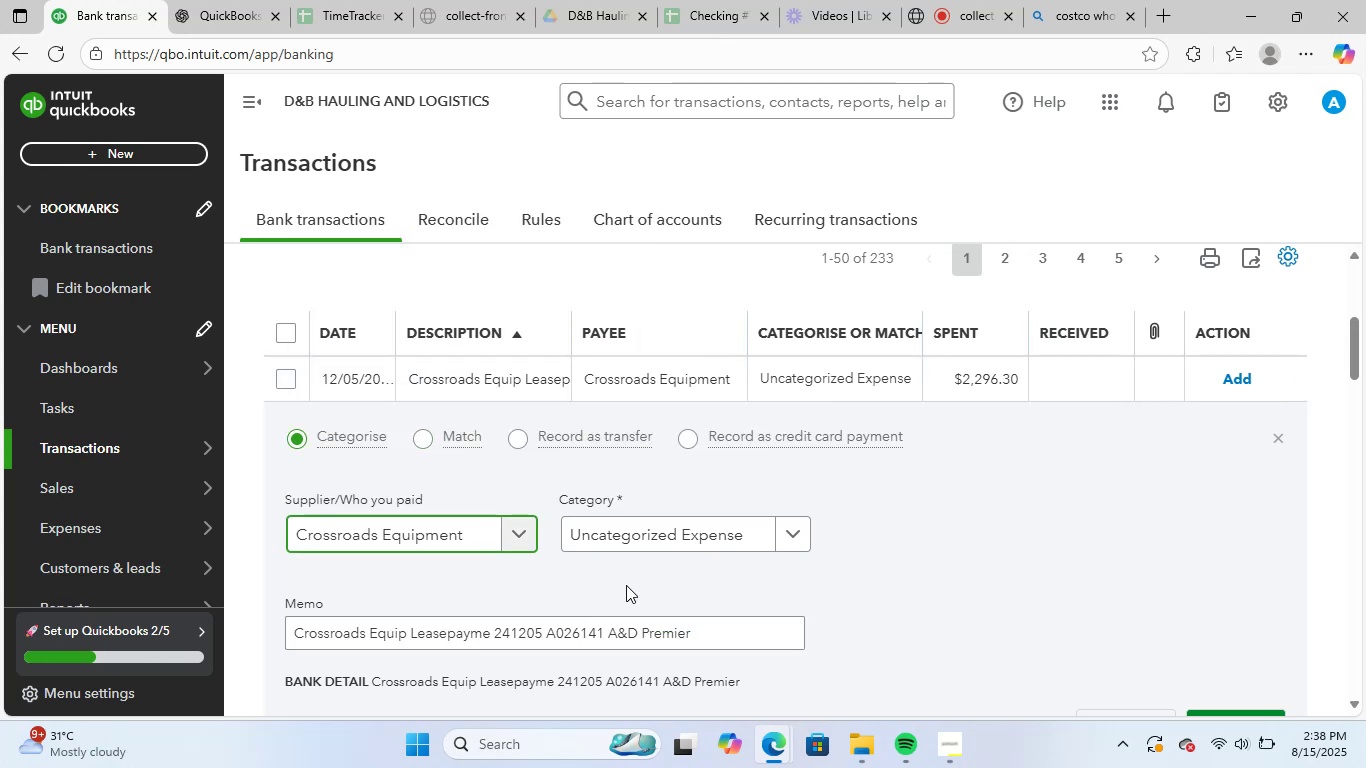 
left_click([676, 522])
 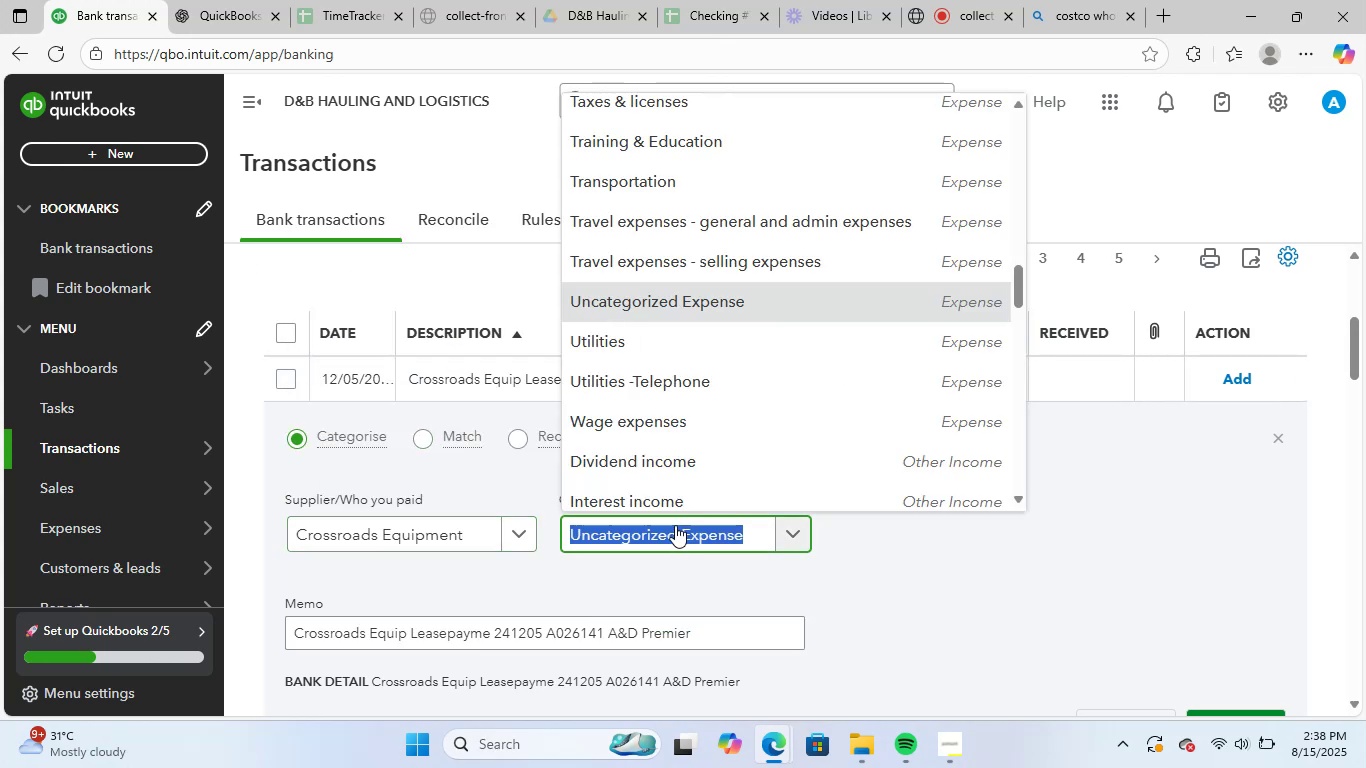 
type(equi)
 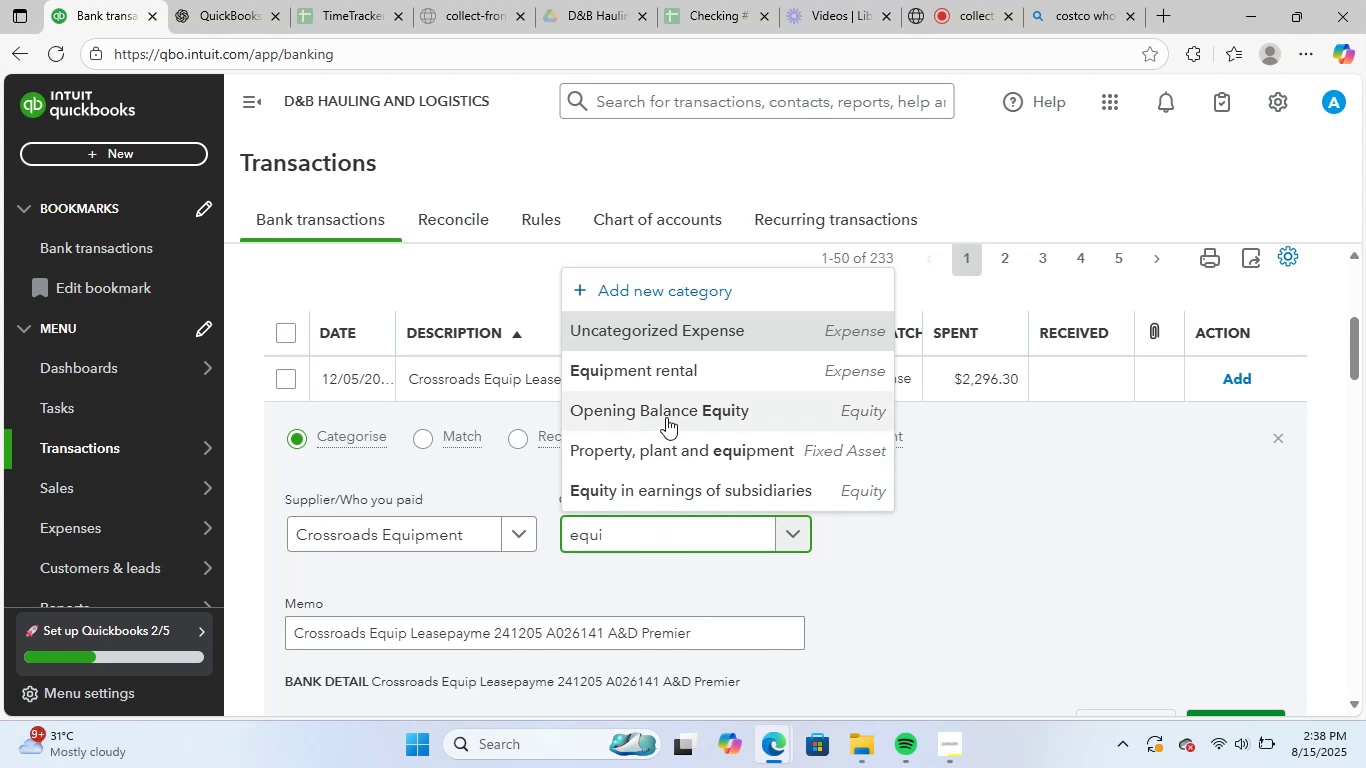 
left_click([696, 381])
 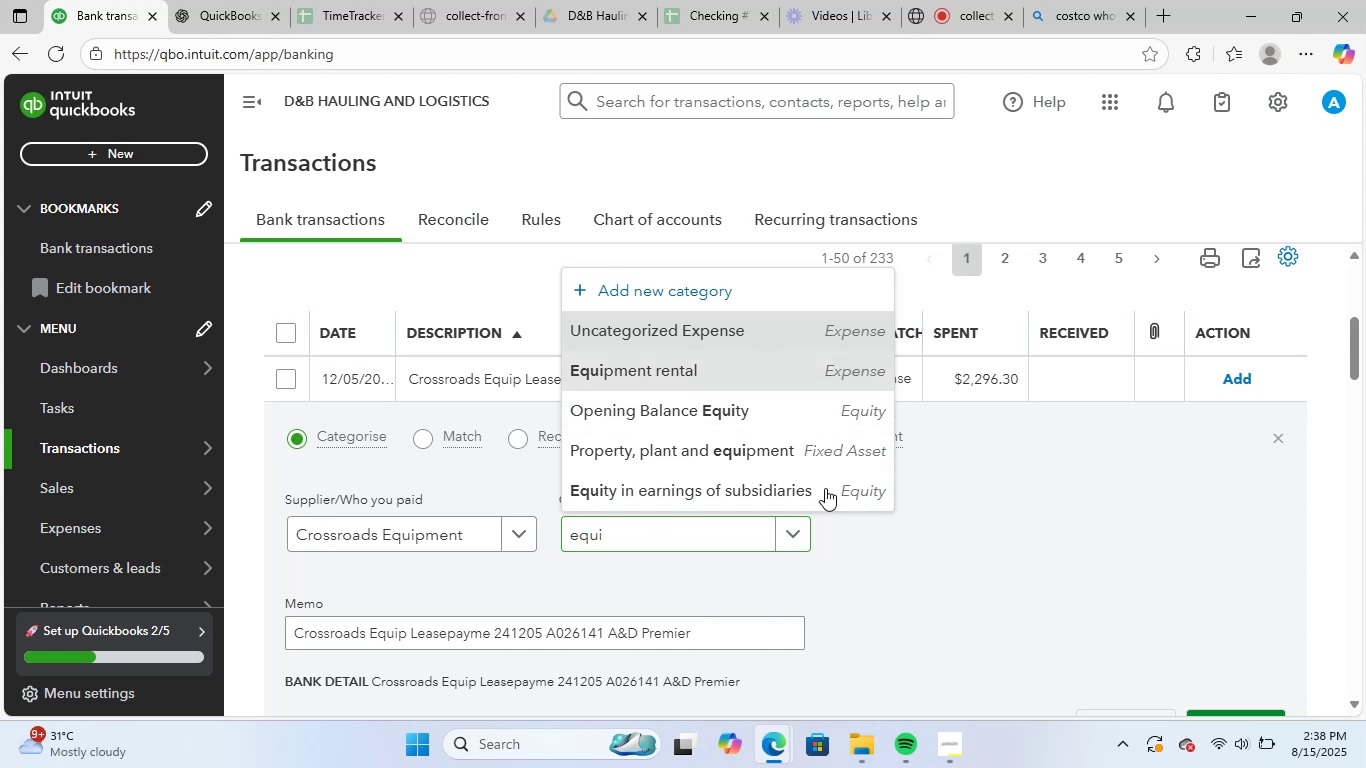 
scroll: coordinate [890, 534], scroll_direction: down, amount: 2.0
 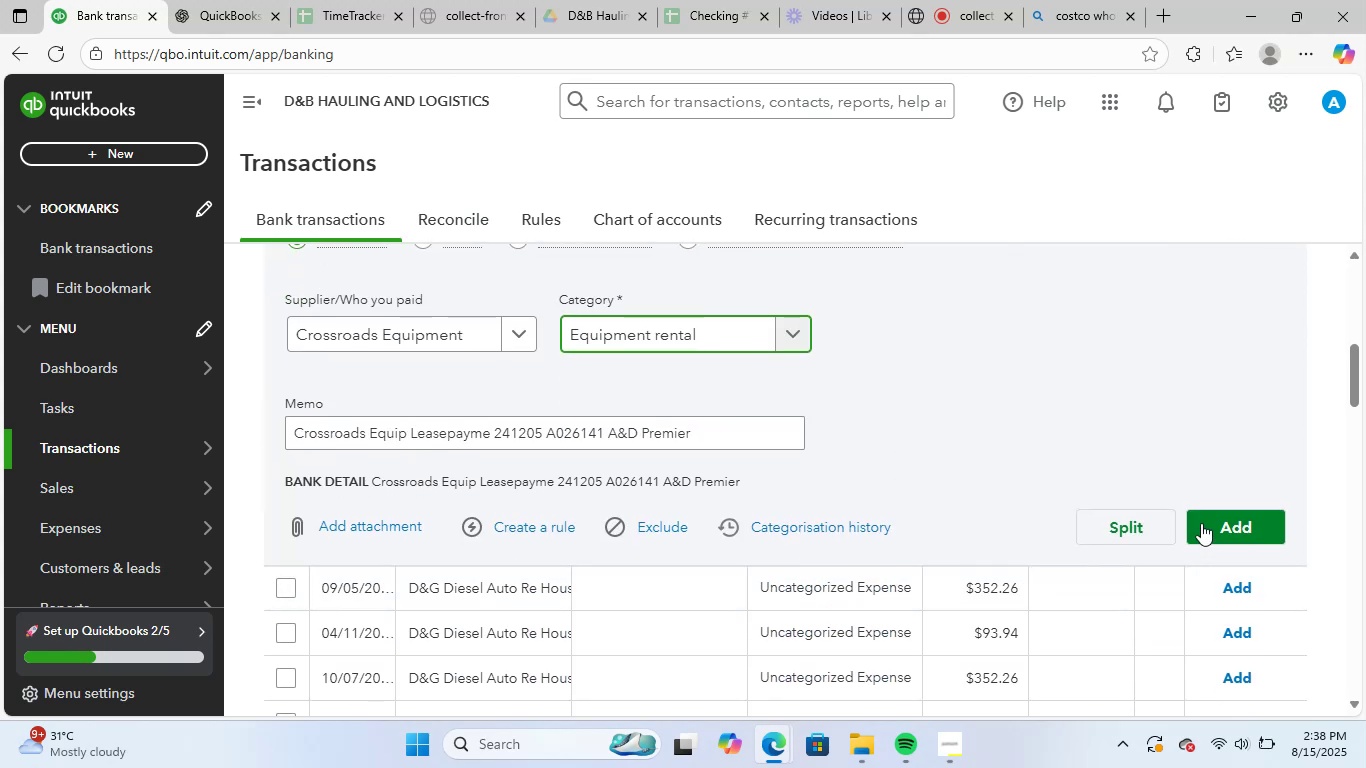 
left_click([1245, 524])
 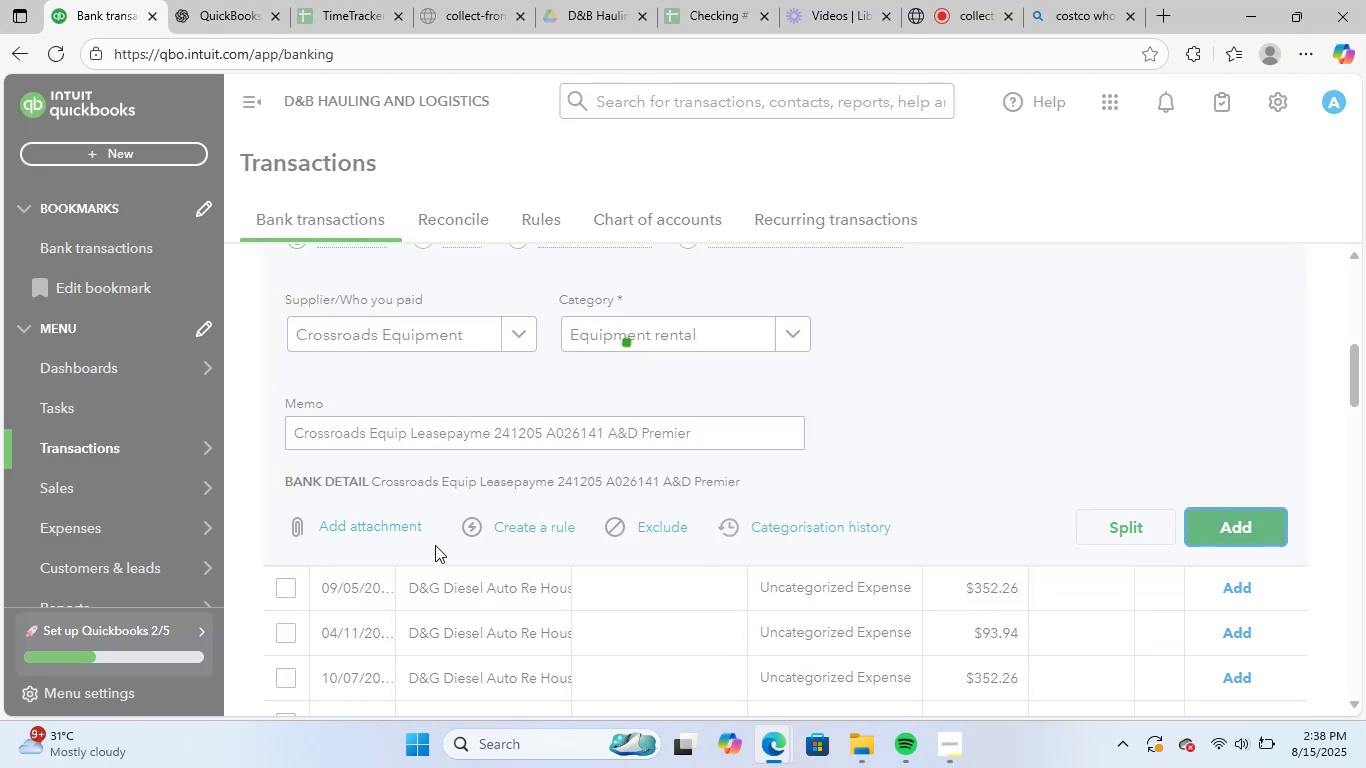 
scroll: coordinate [746, 541], scroll_direction: up, amount: 6.0
 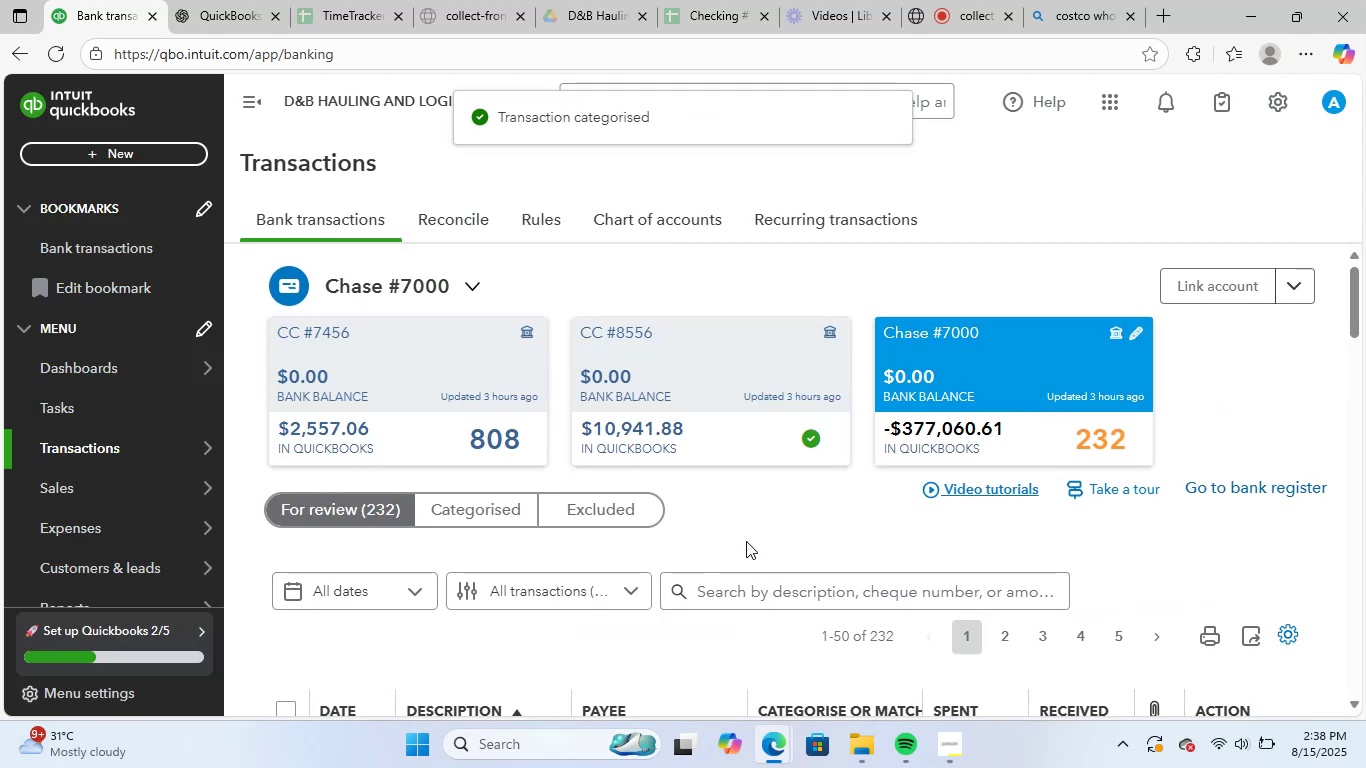 
scroll: coordinate [746, 541], scroll_direction: down, amount: 3.0
 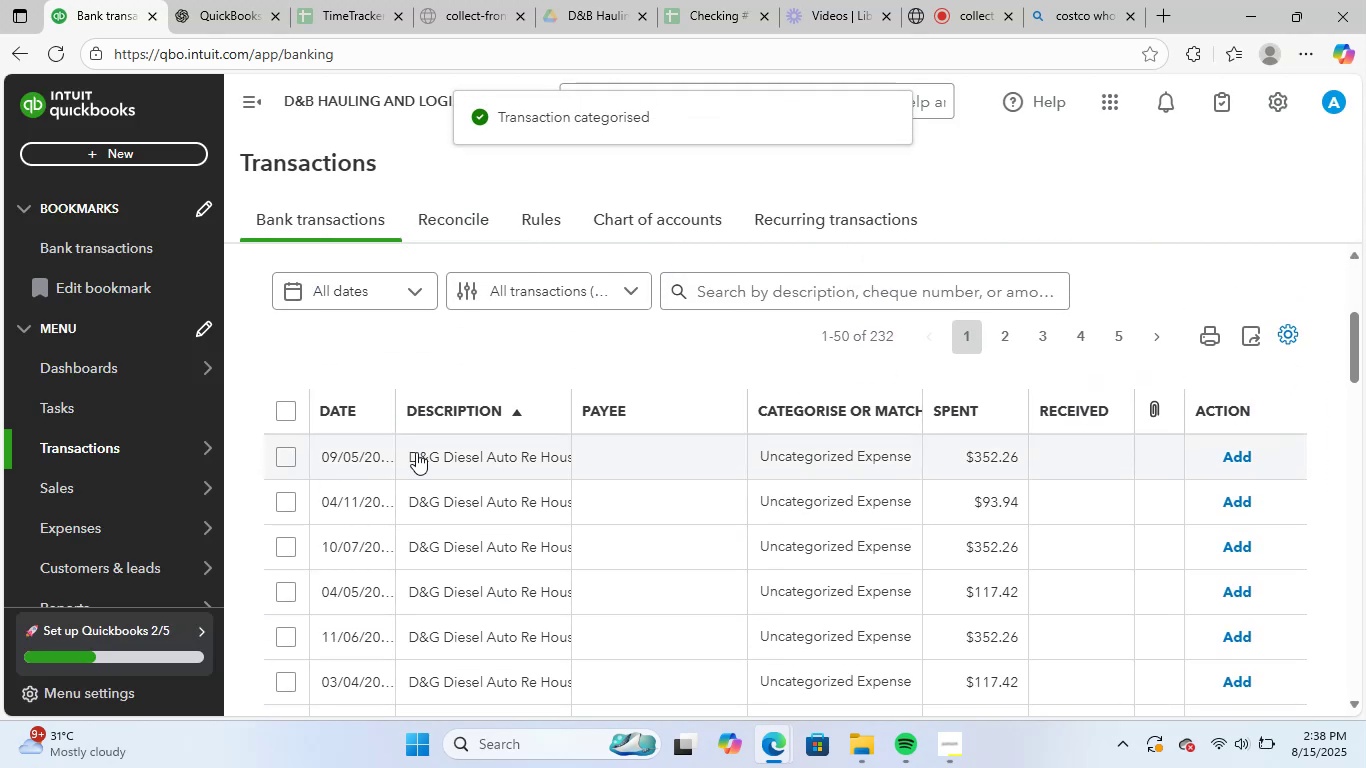 
left_click([471, 458])
 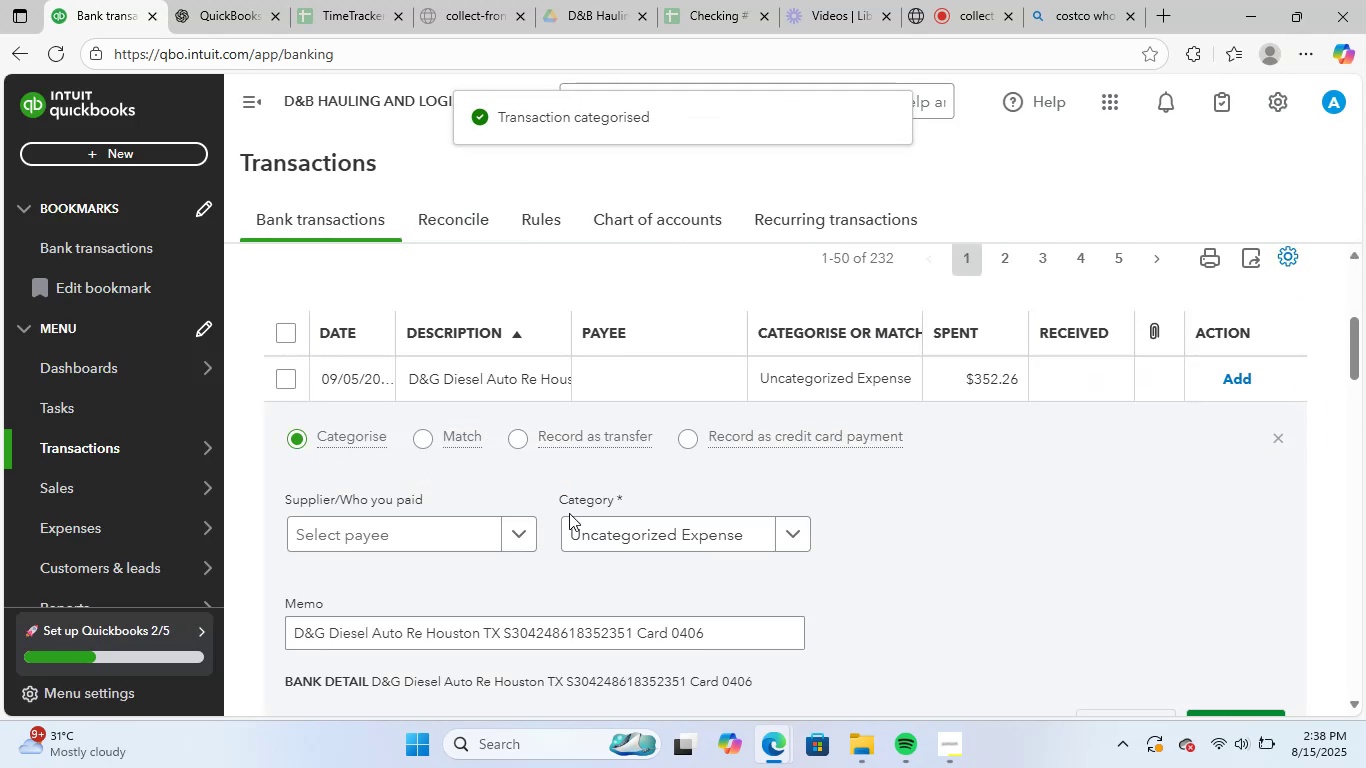 
scroll: coordinate [569, 513], scroll_direction: down, amount: 1.0
 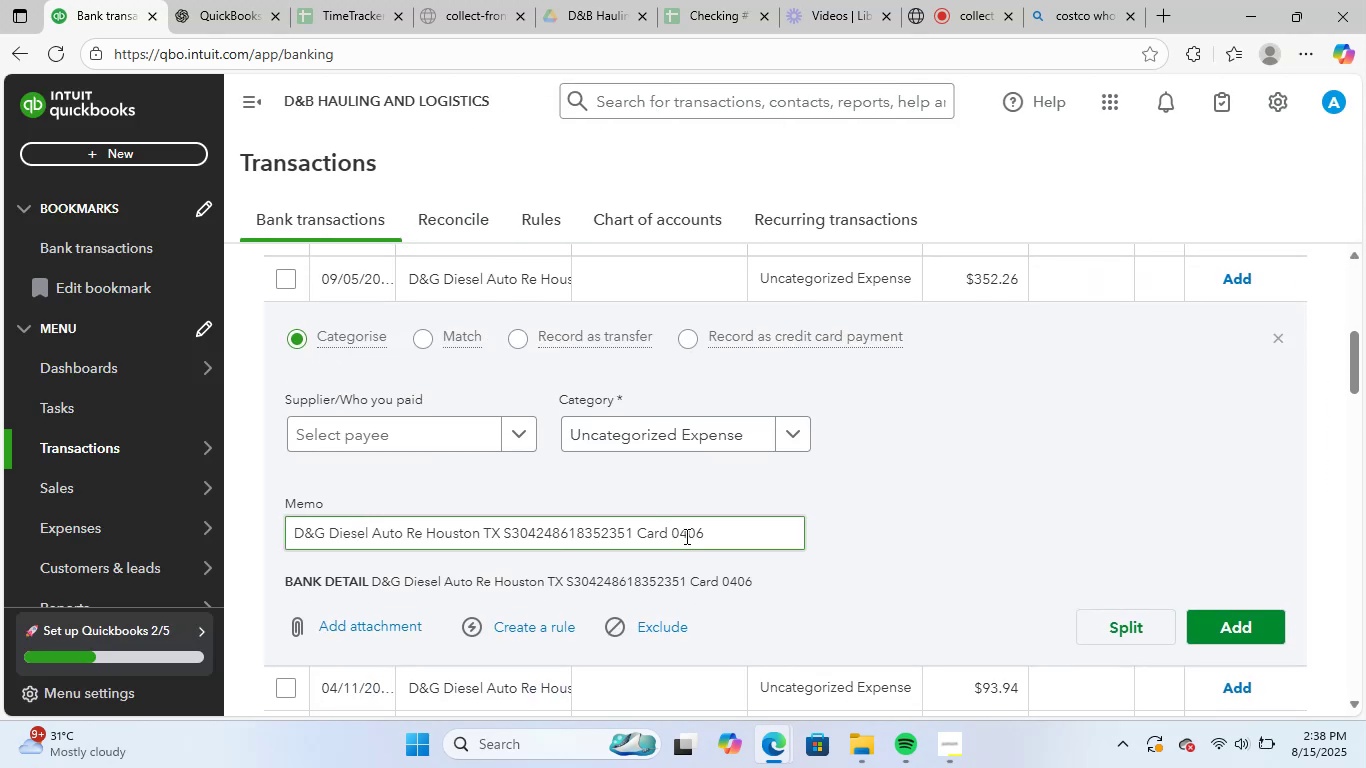 
left_click_drag(start_coordinate=[738, 537], to_coordinate=[219, 557])
 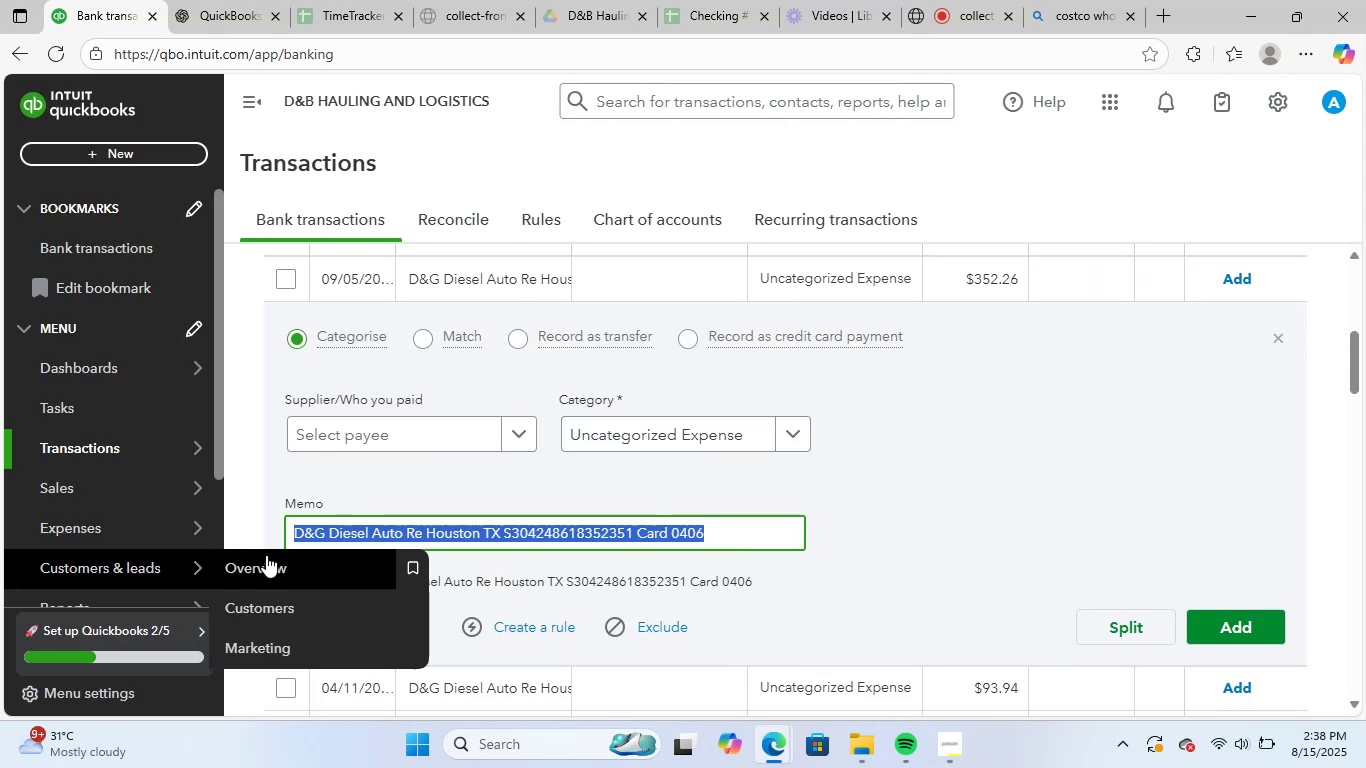 
key(Control+C)
 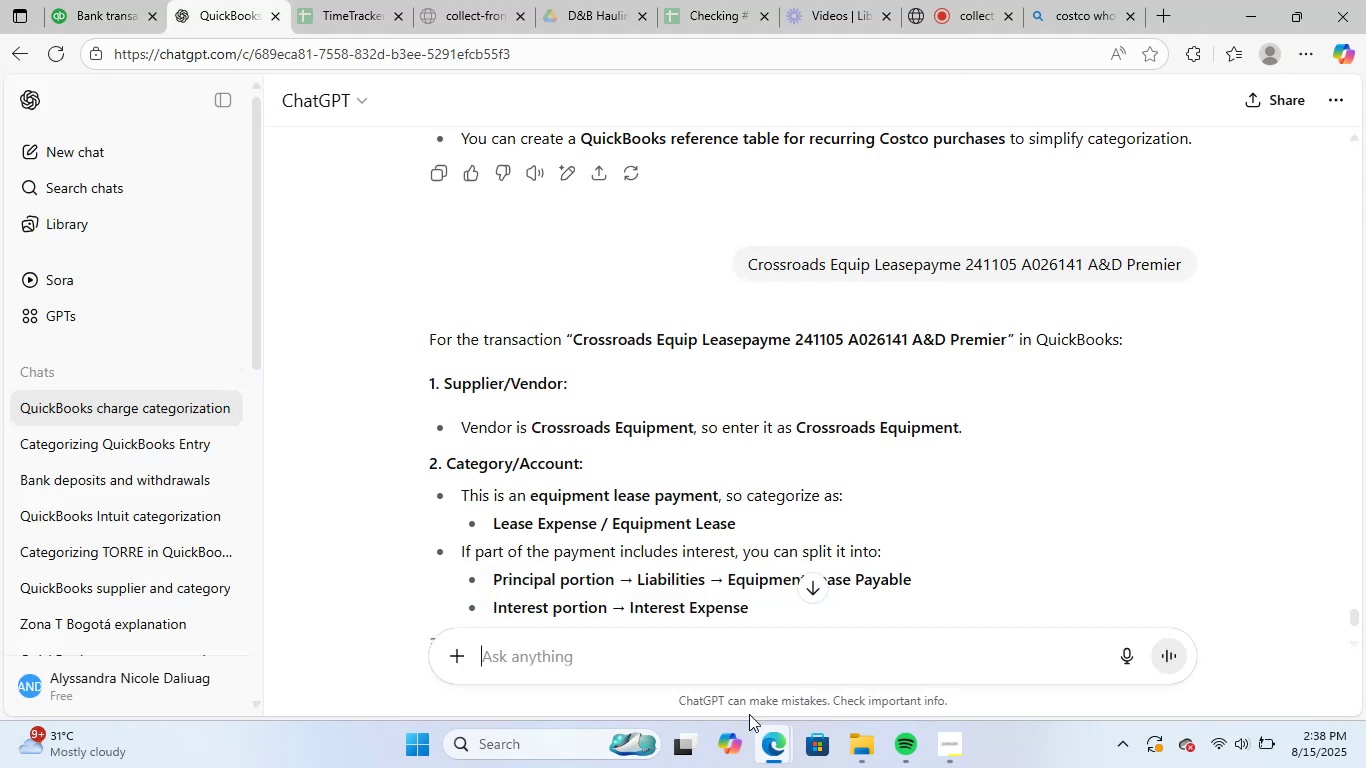 
left_click([741, 650])
 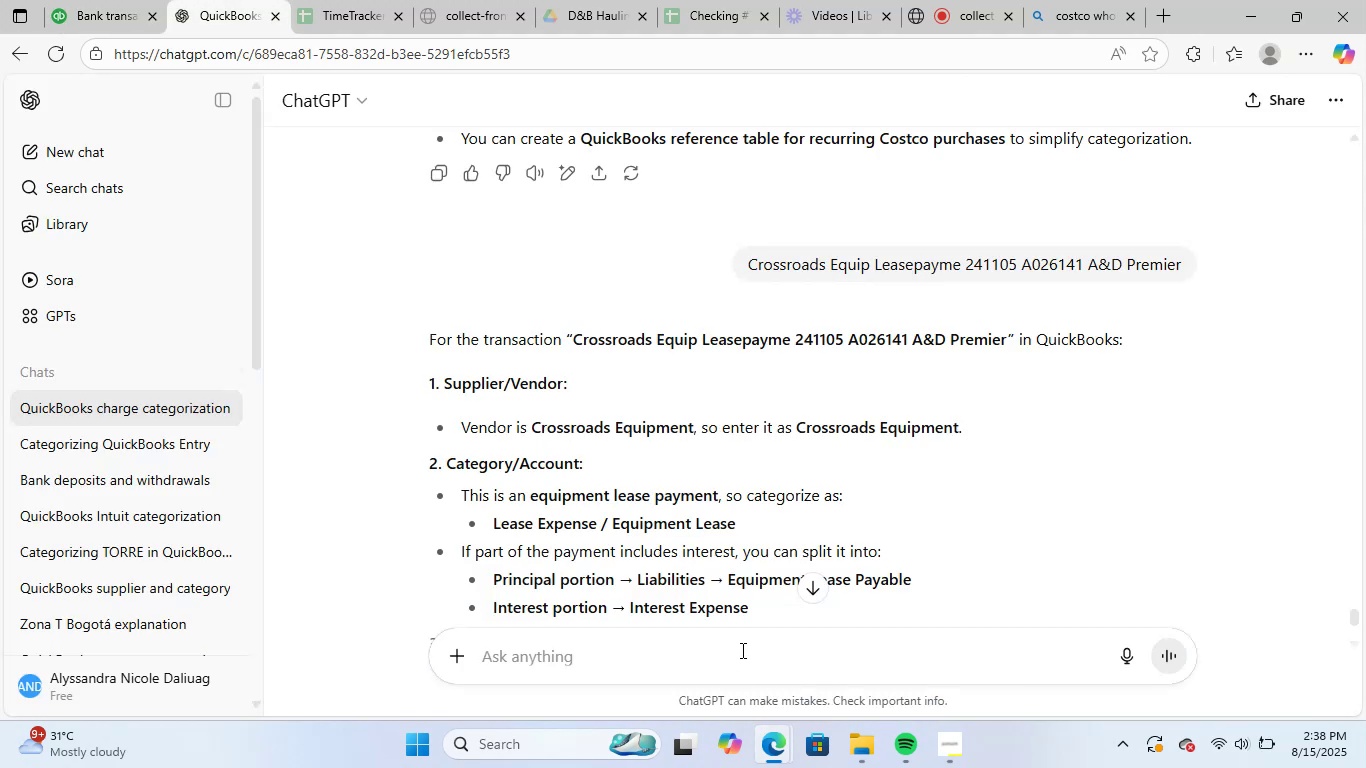 
key(Control+ControlLeft)
 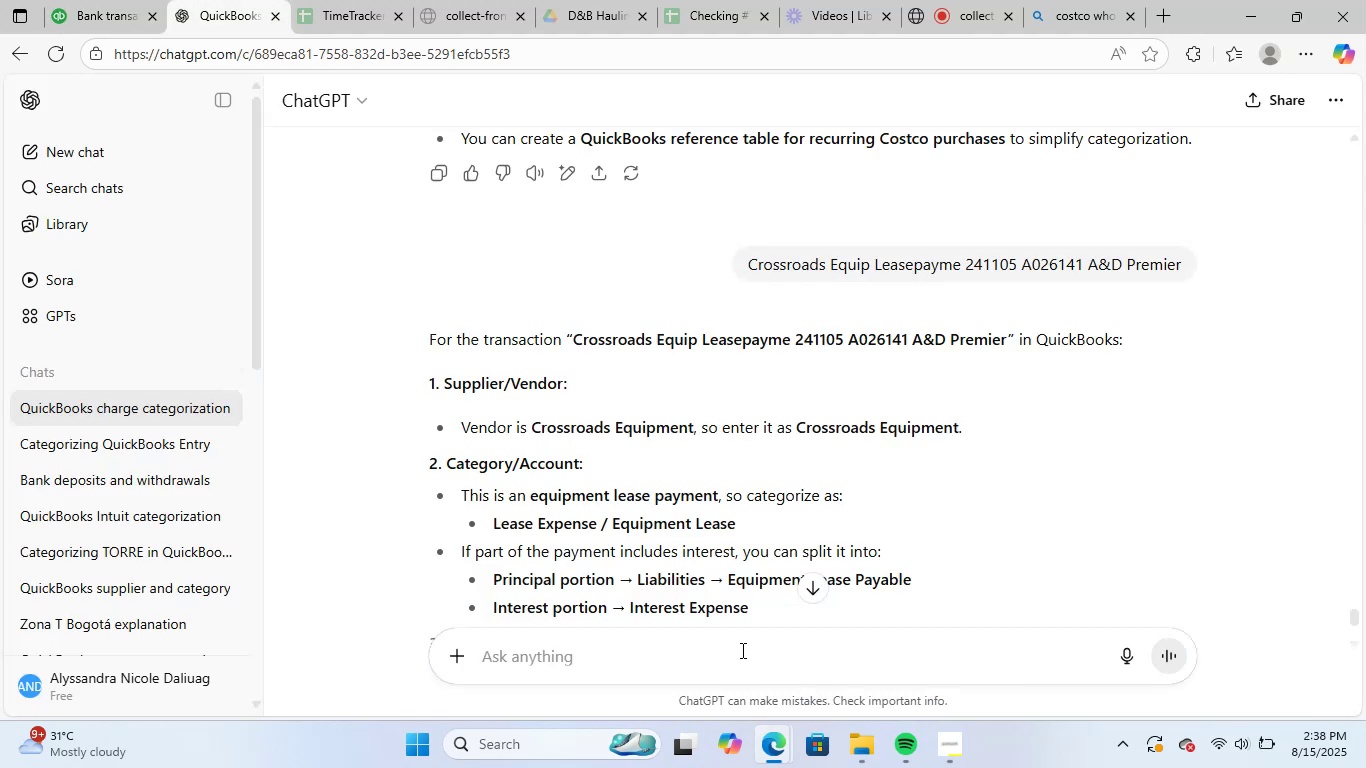 
key(Control+V)
 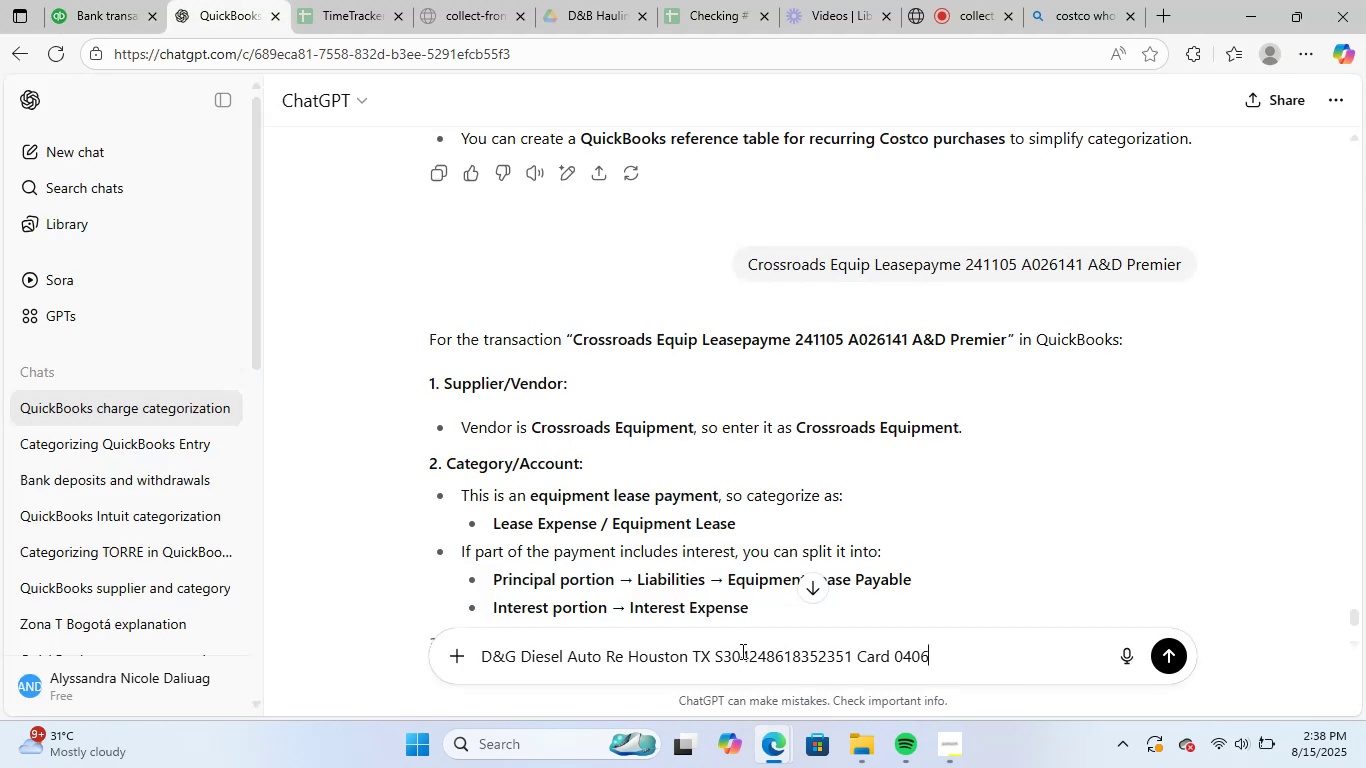 
key(NumpadEnter)
 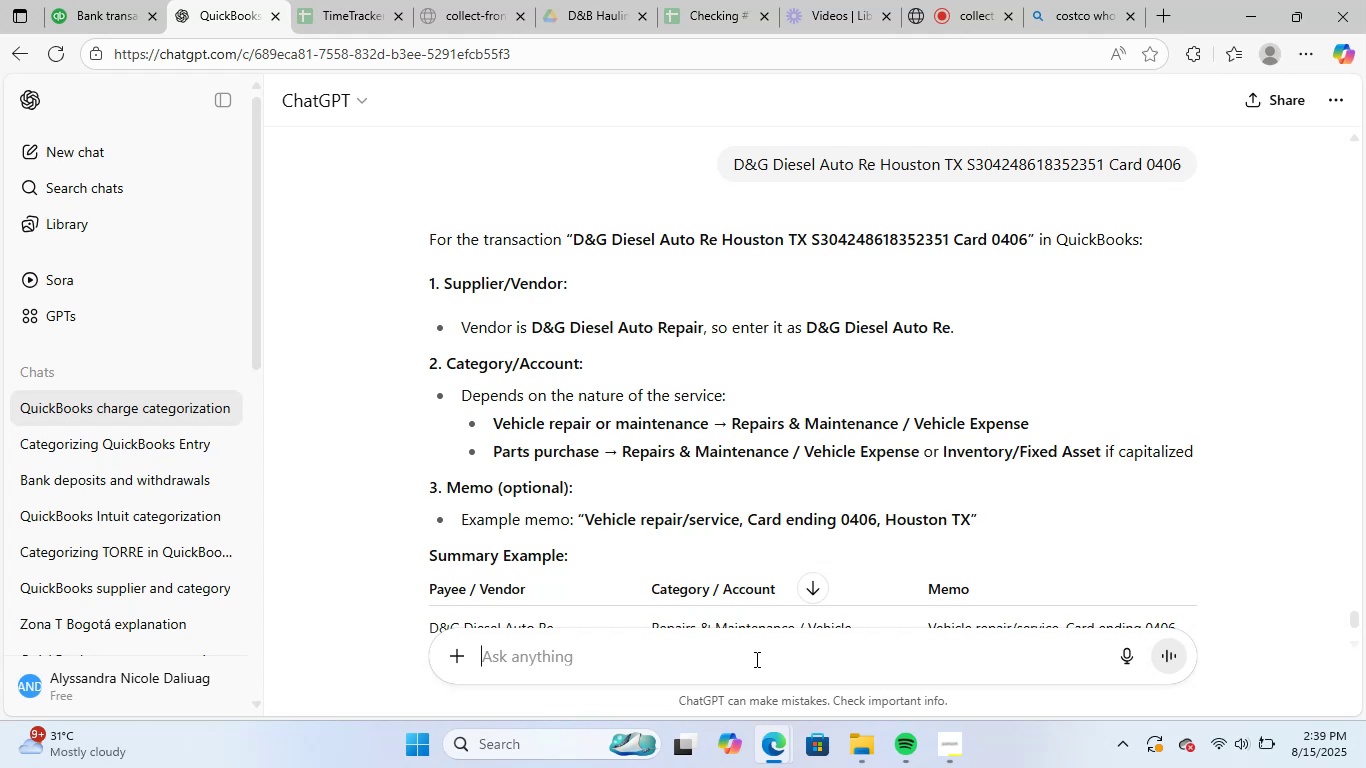 
wait(12.75)
 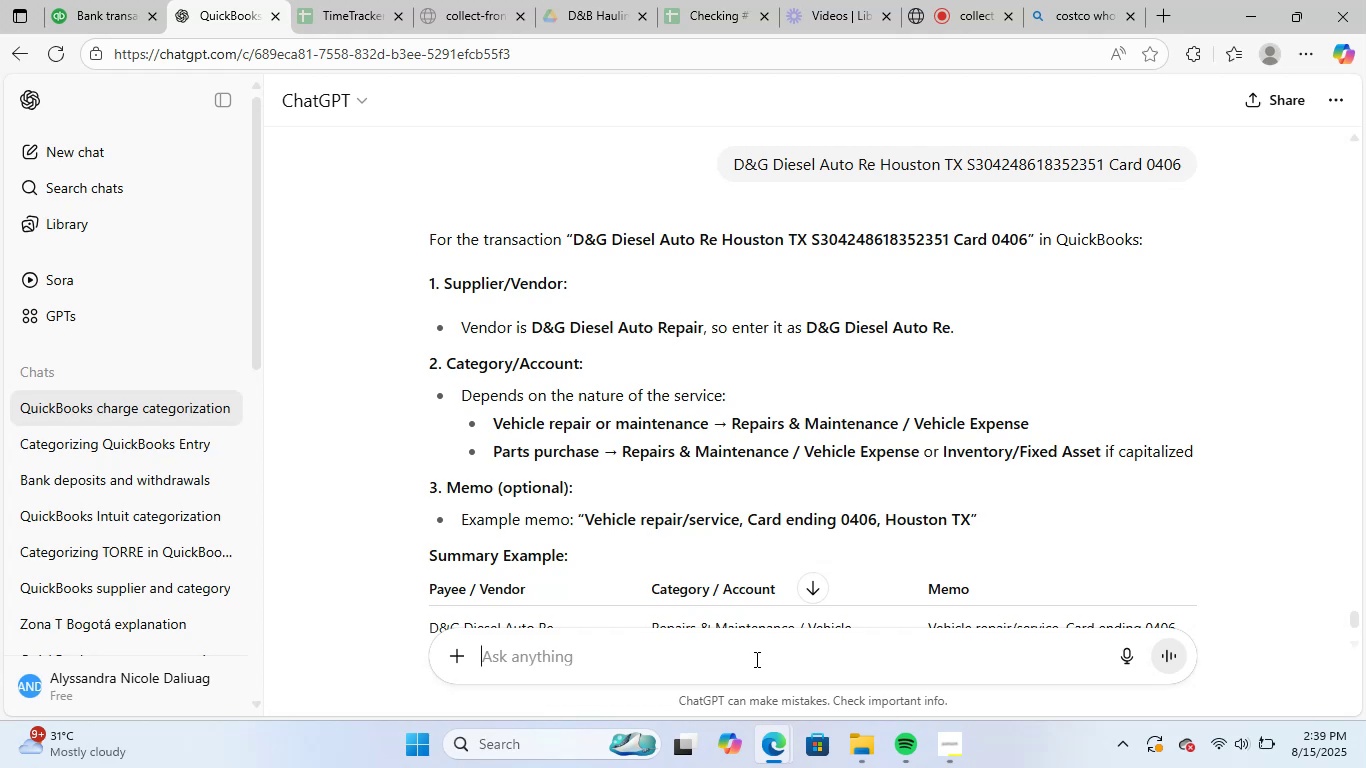 
scroll: coordinate [671, 379], scroll_direction: down, amount: 2.0
 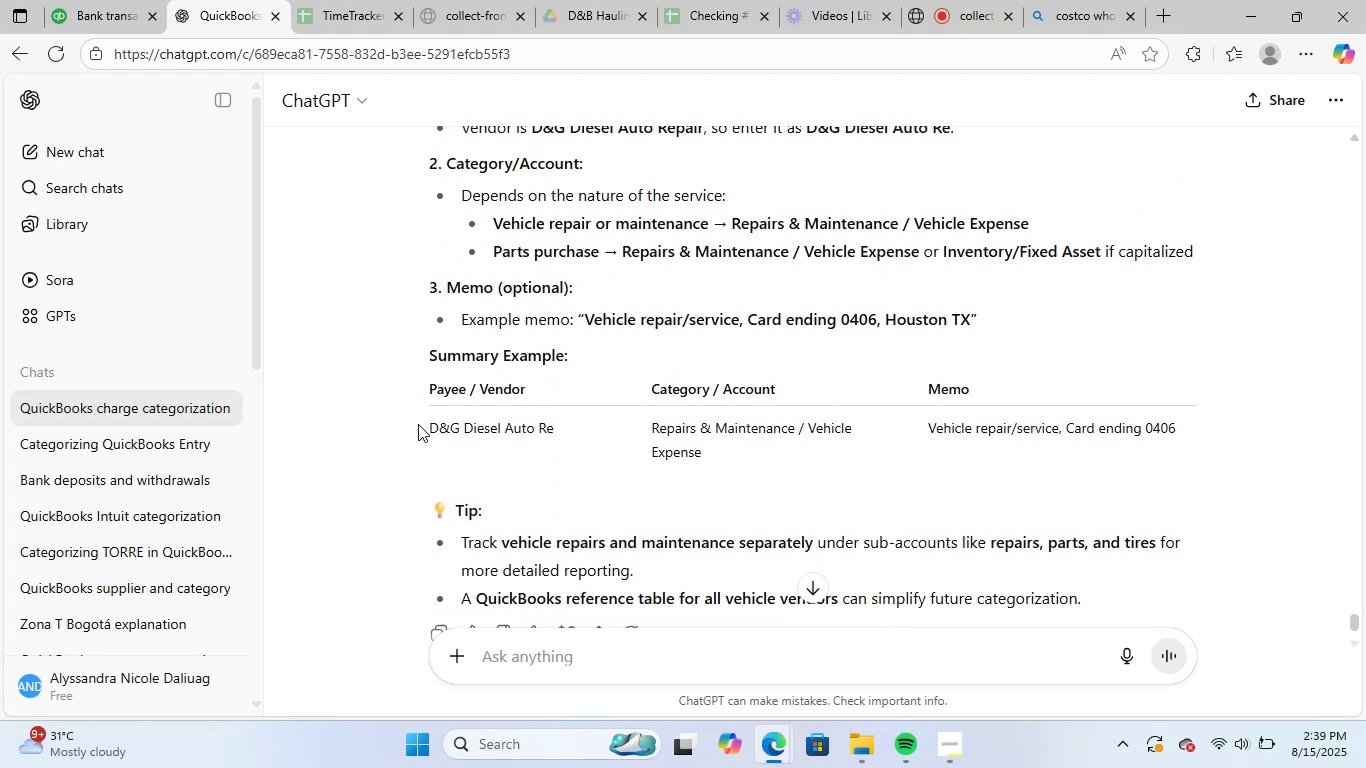 
left_click_drag(start_coordinate=[430, 427], to_coordinate=[552, 436])
 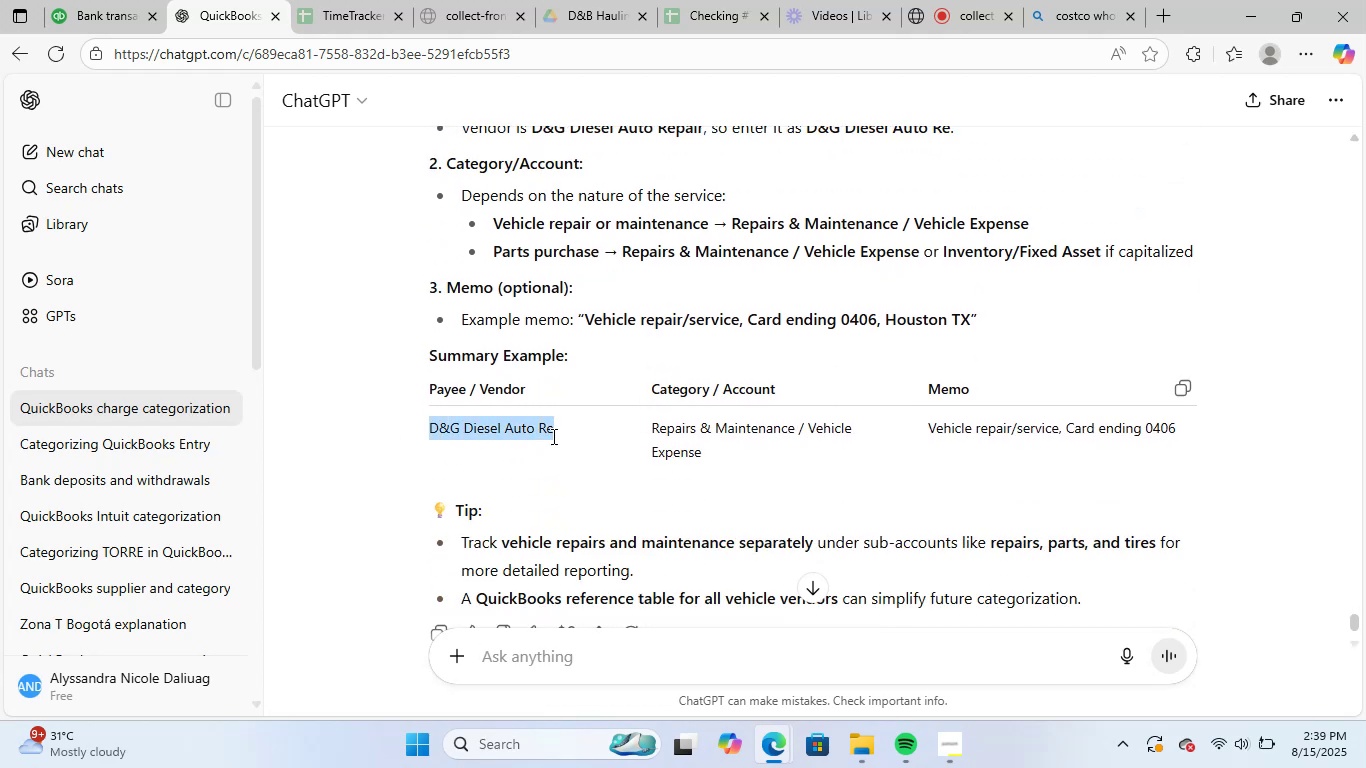 
key(Control+C)
 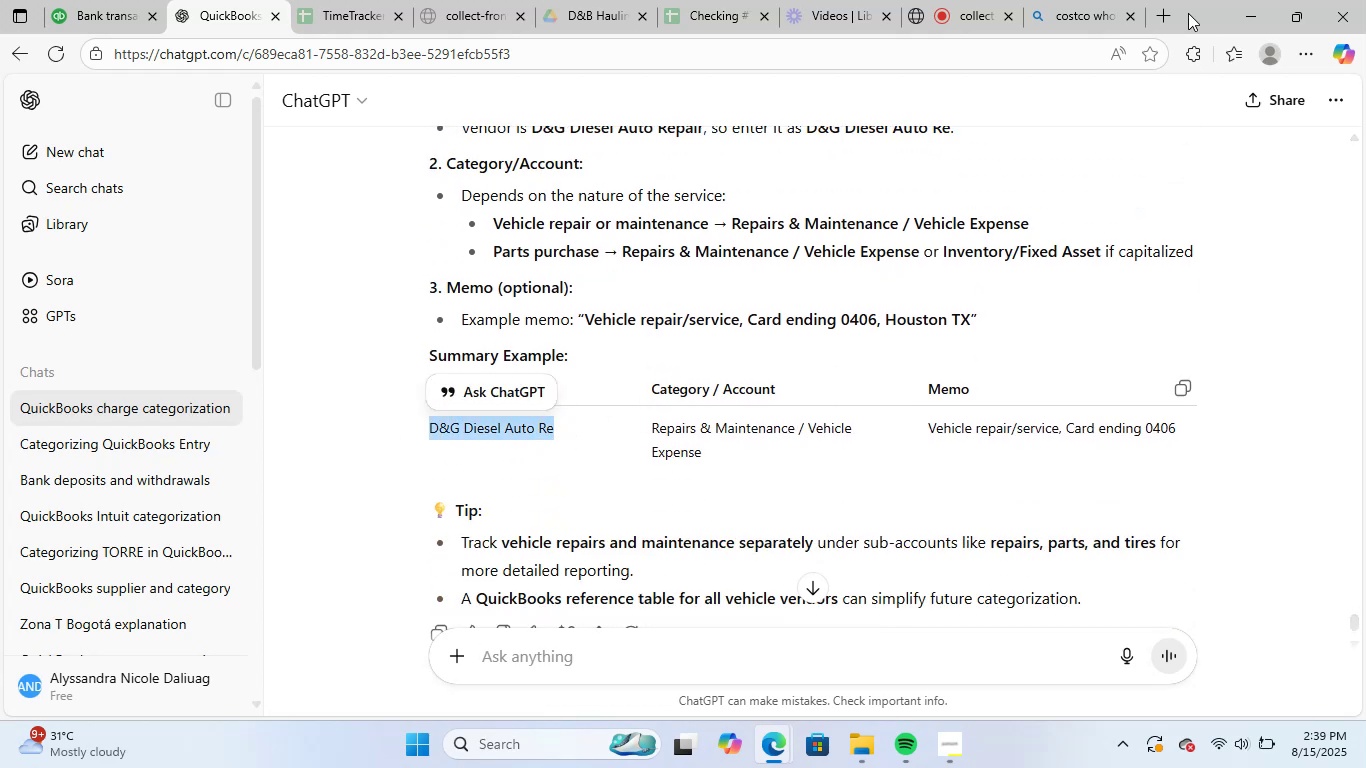 
left_click([1064, 0])
 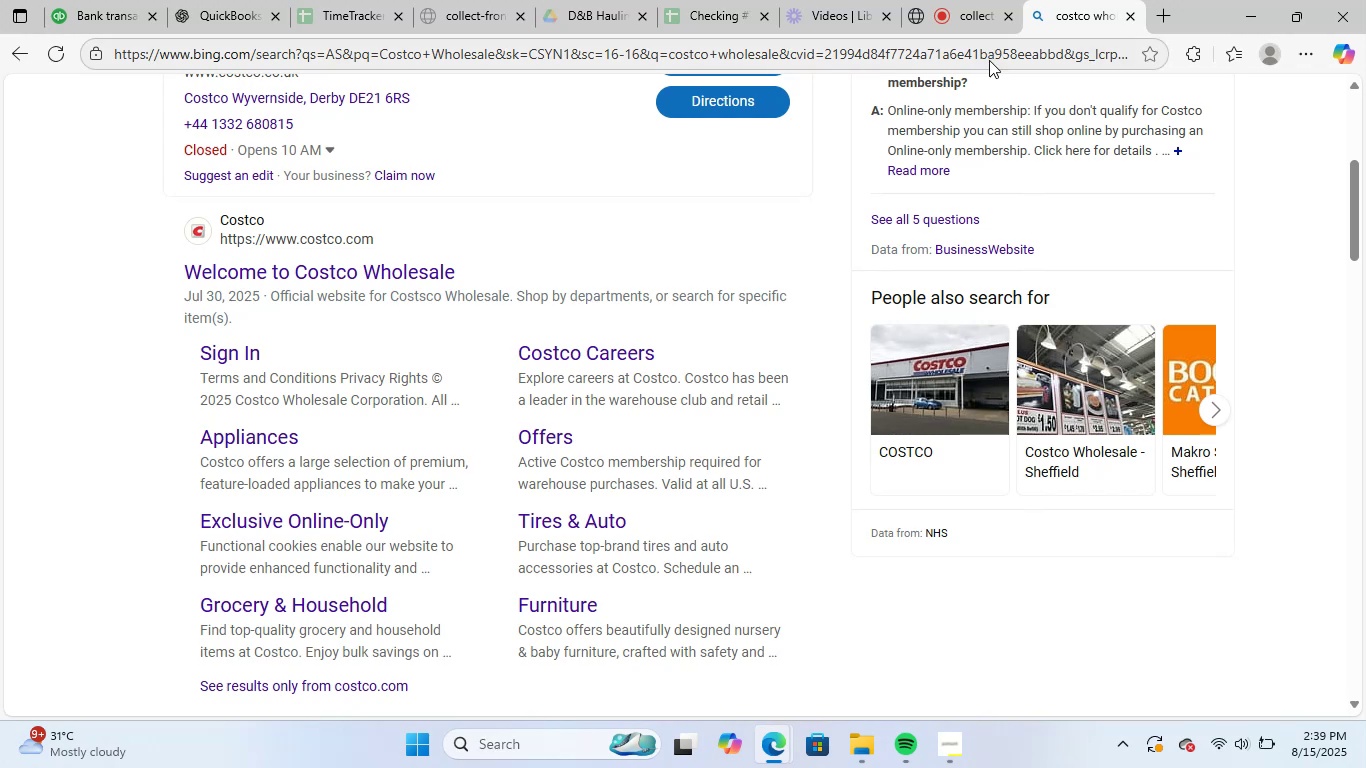 
key(Control+ControlLeft)
 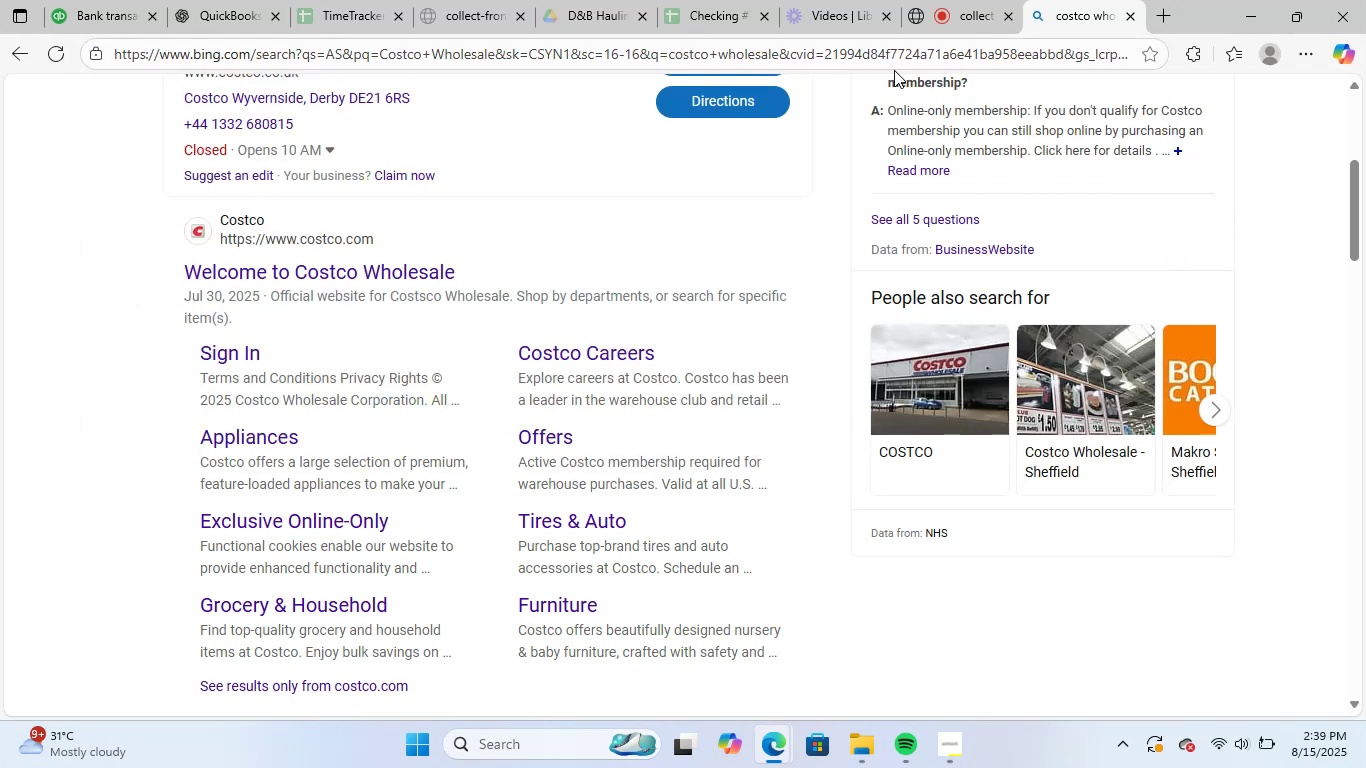 
double_click([894, 63])
 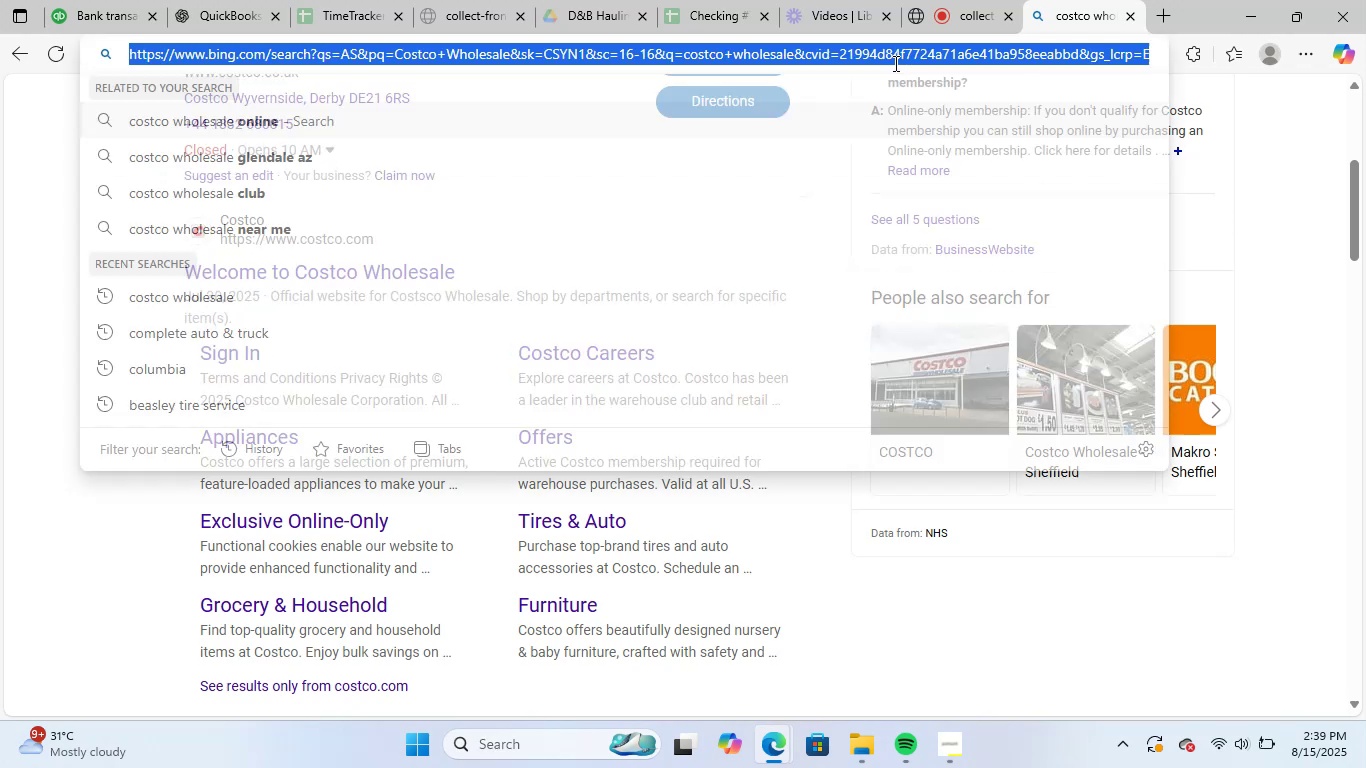 
key(Control+ControlLeft)
 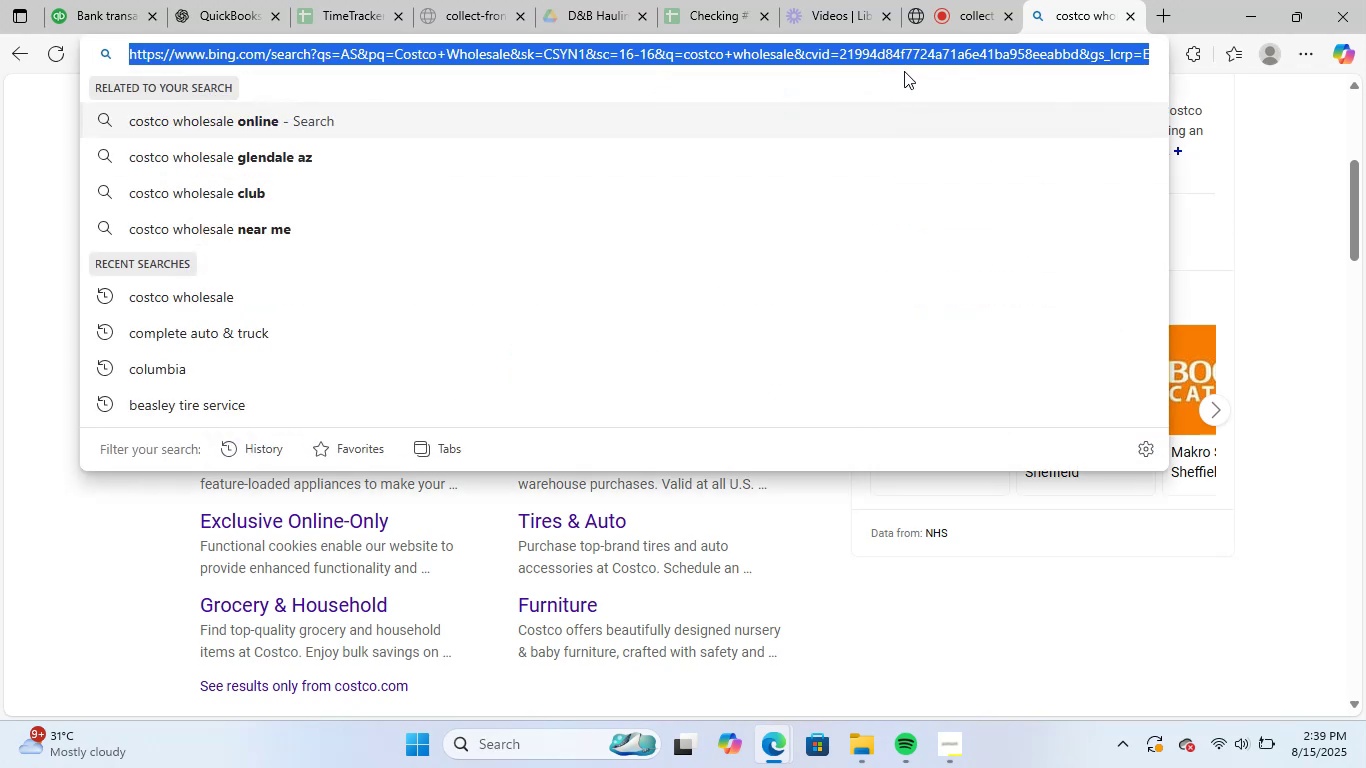 
key(Control+V)
 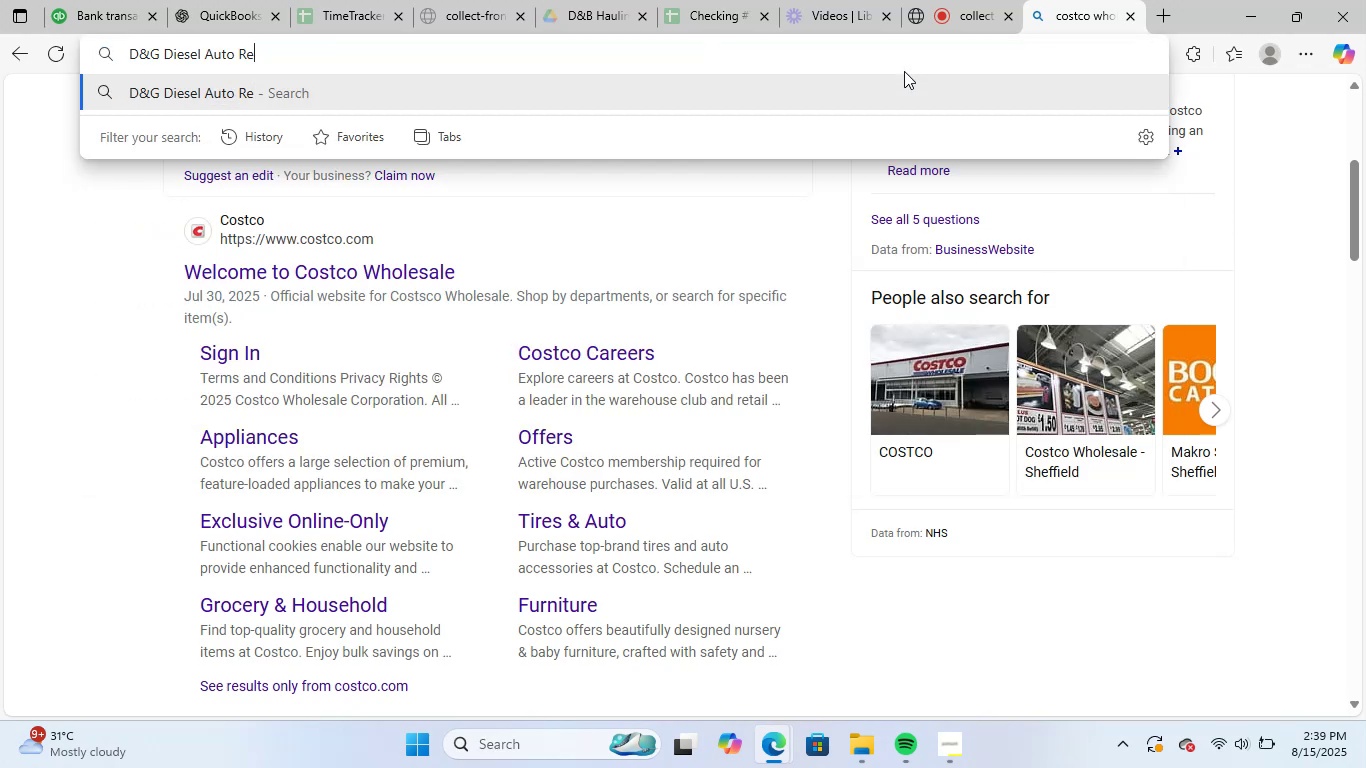 
key(NumpadEnter)
 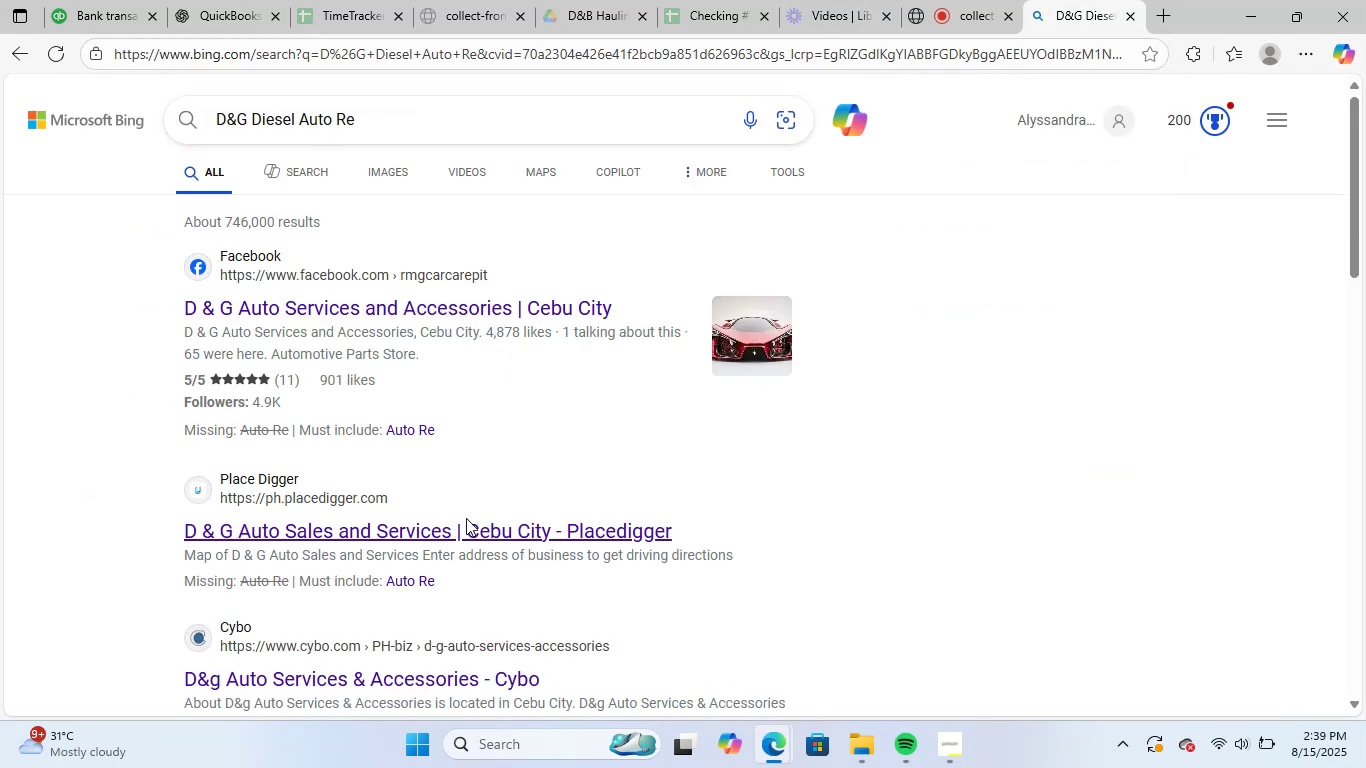 
scroll: coordinate [636, 427], scroll_direction: down, amount: 2.0
 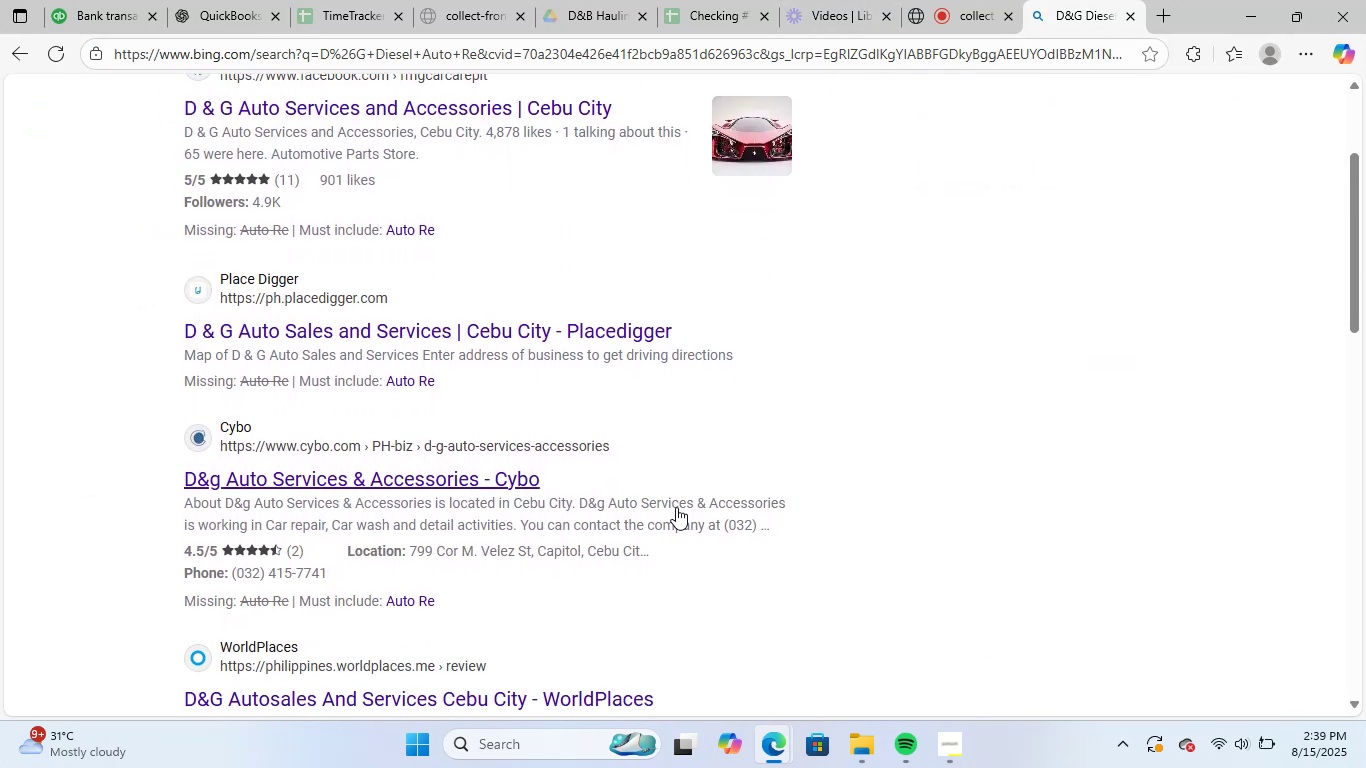 
scroll: coordinate [676, 515], scroll_direction: up, amount: 3.0
 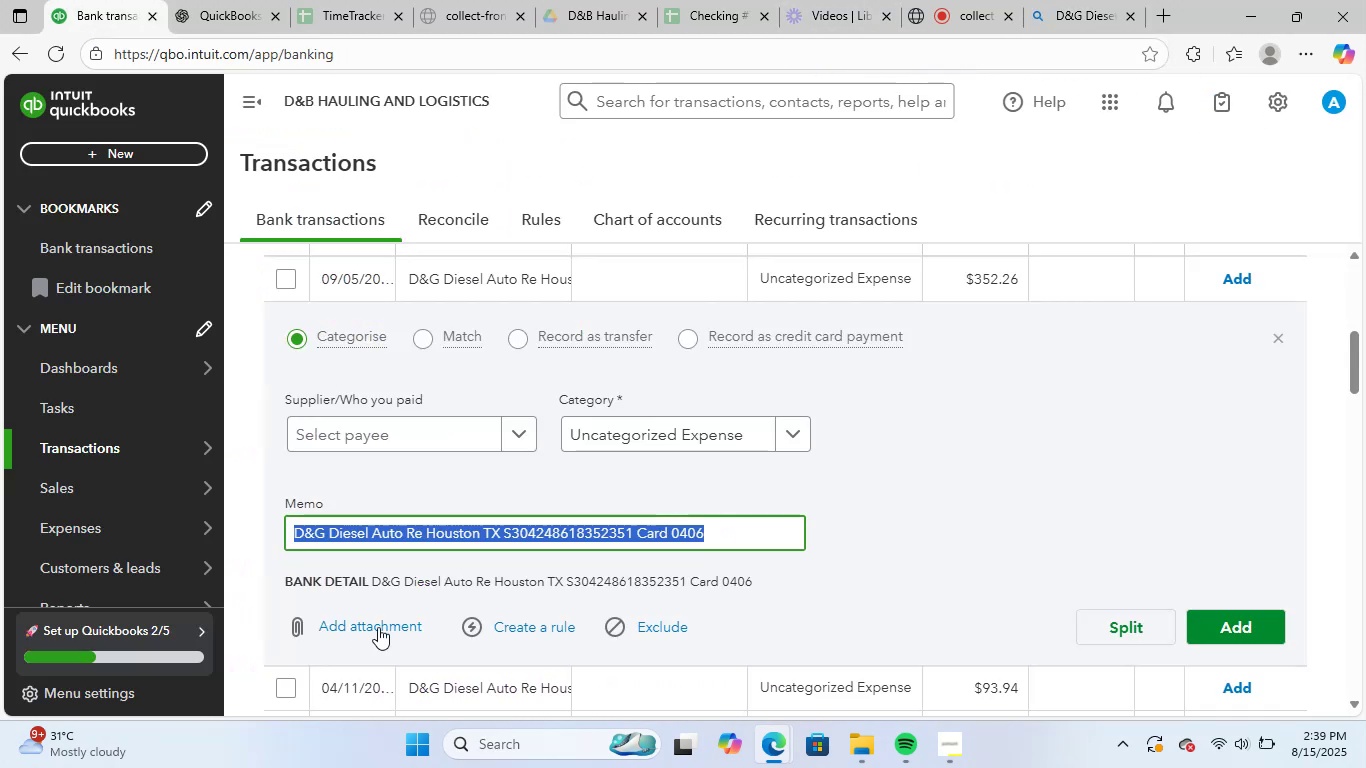 
left_click([404, 435])
 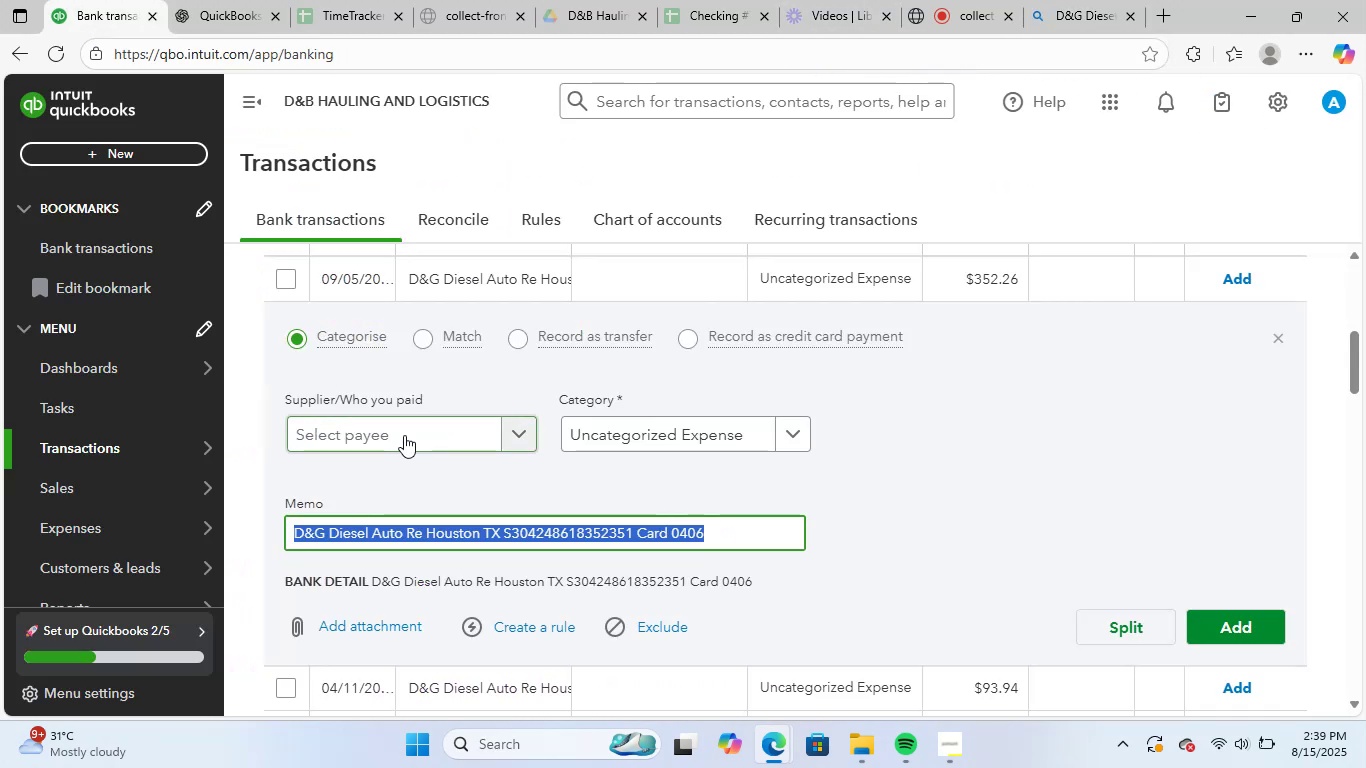 
key(Control+ControlLeft)
 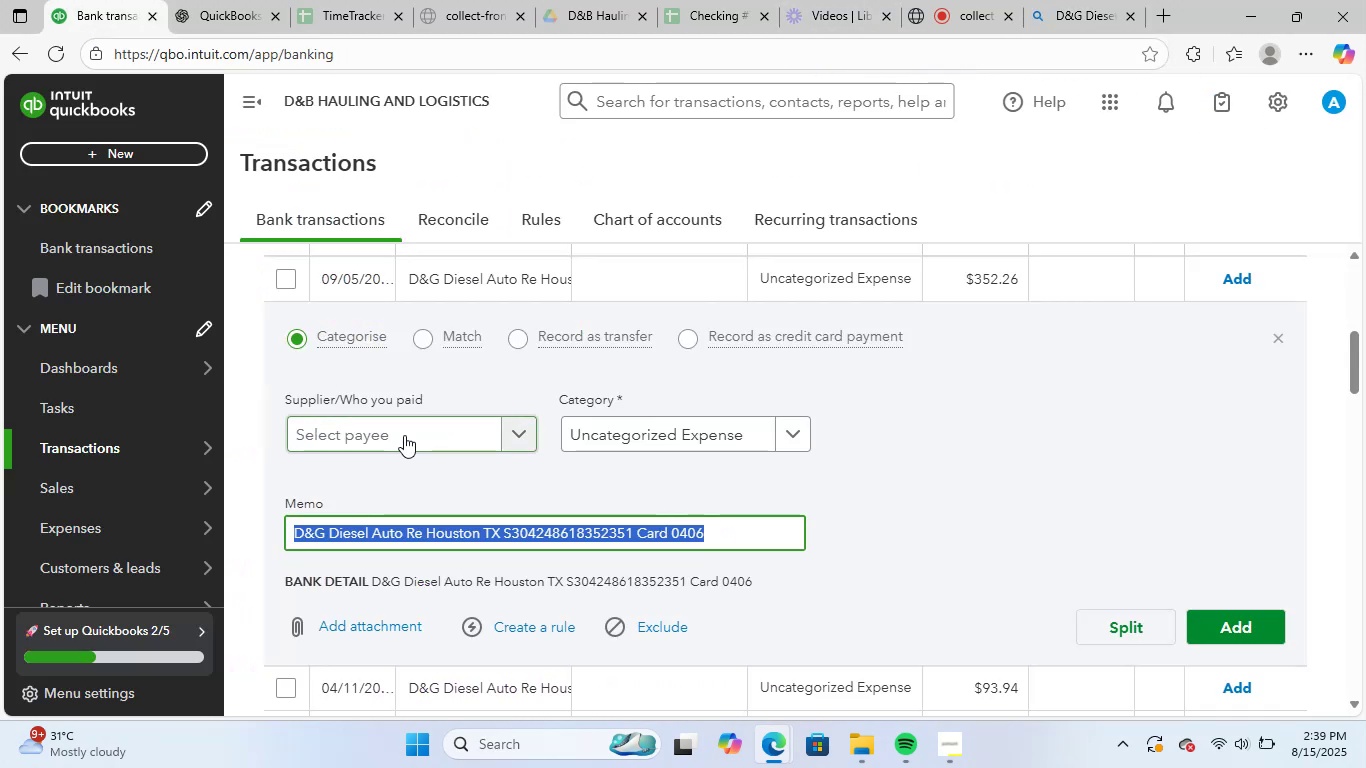 
key(Control+V)
 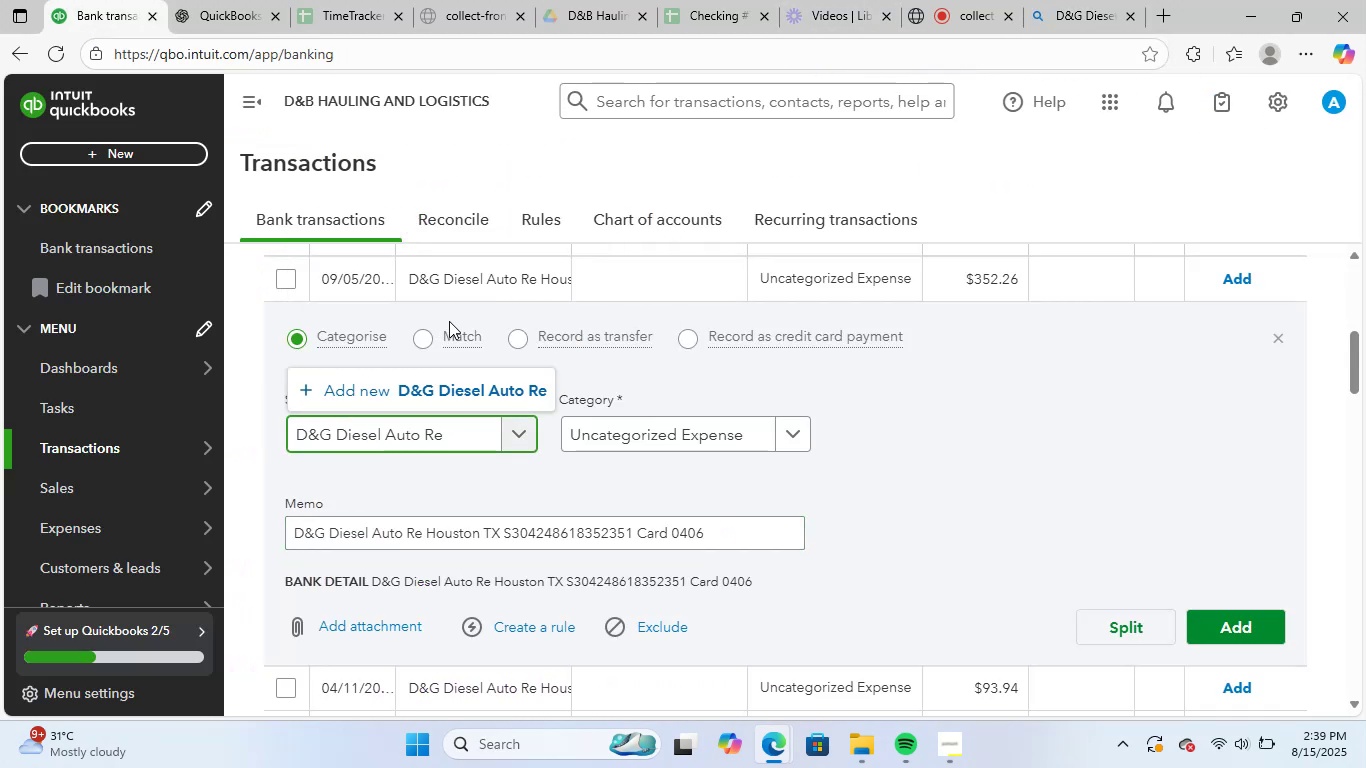 
left_click([459, 403])
 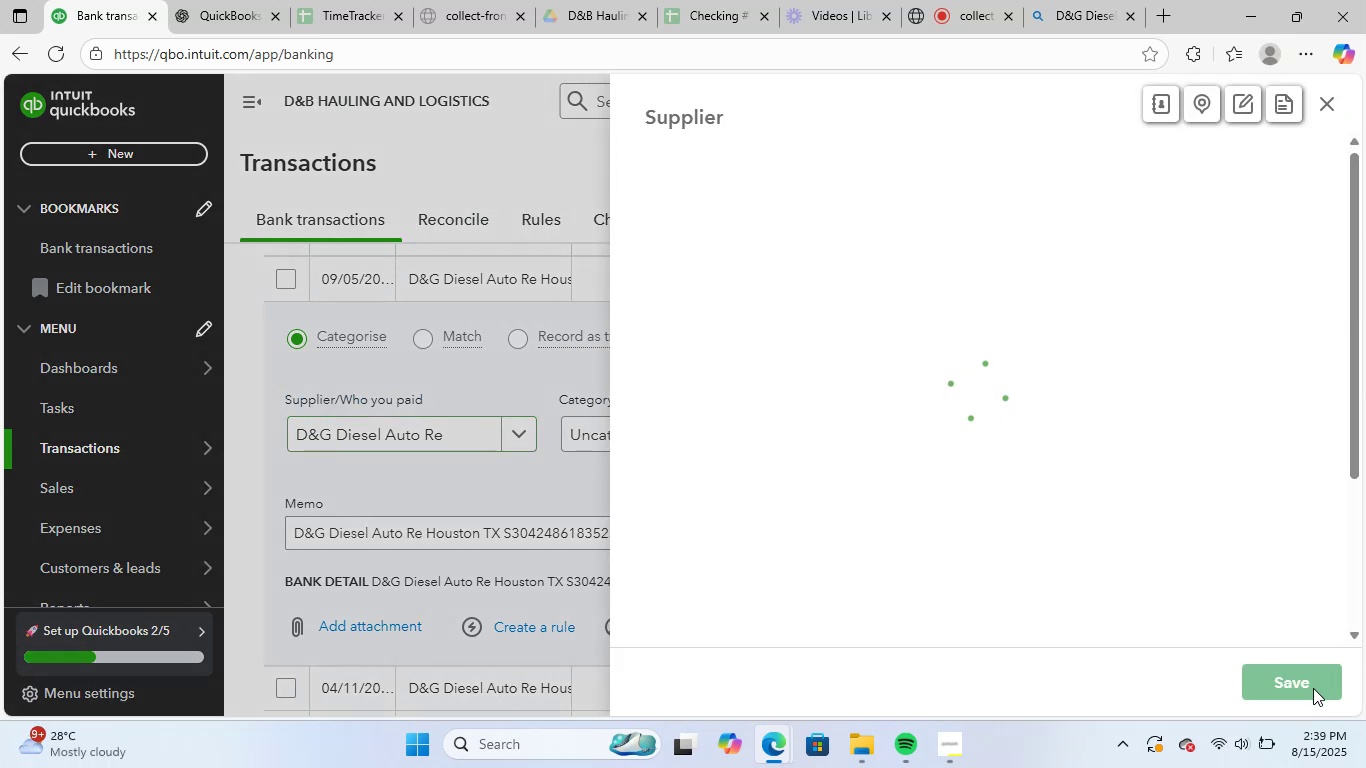 
left_click([1302, 696])
 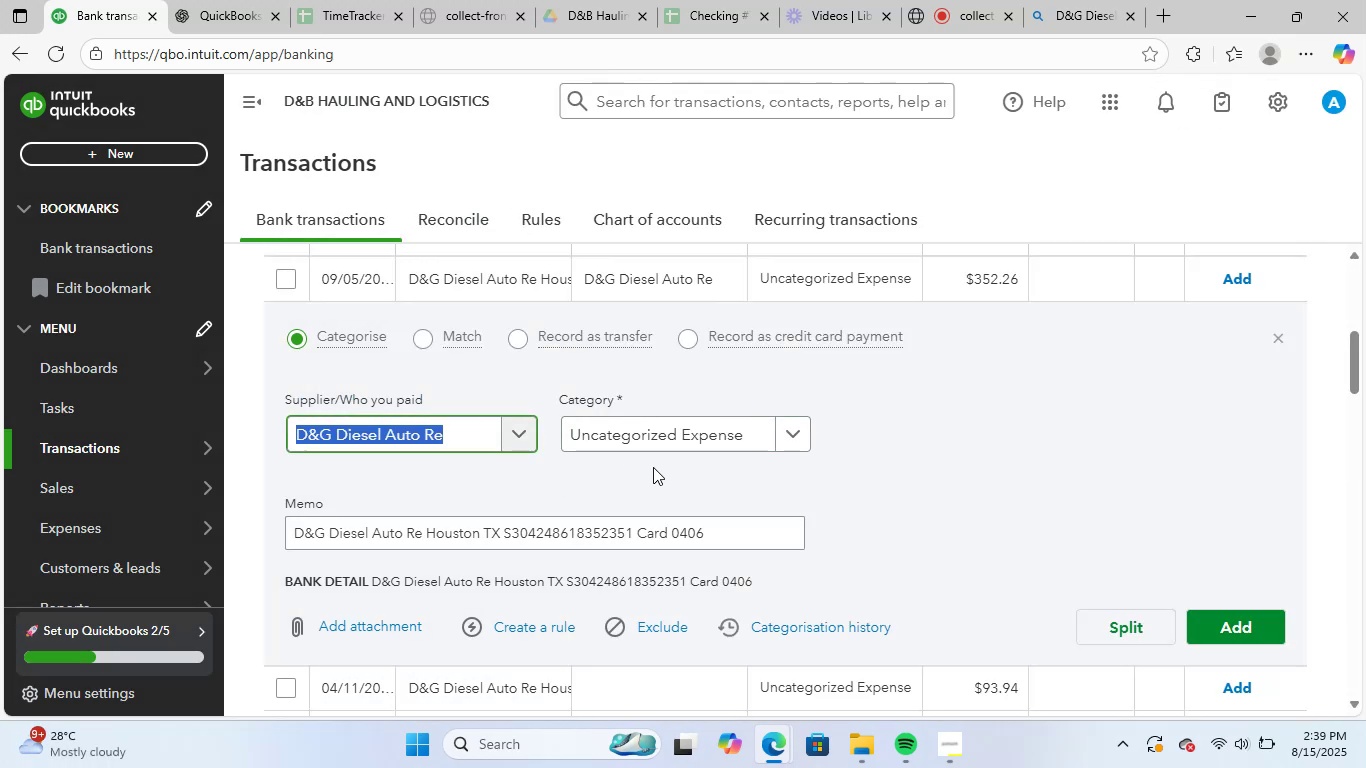 
left_click([664, 431])
 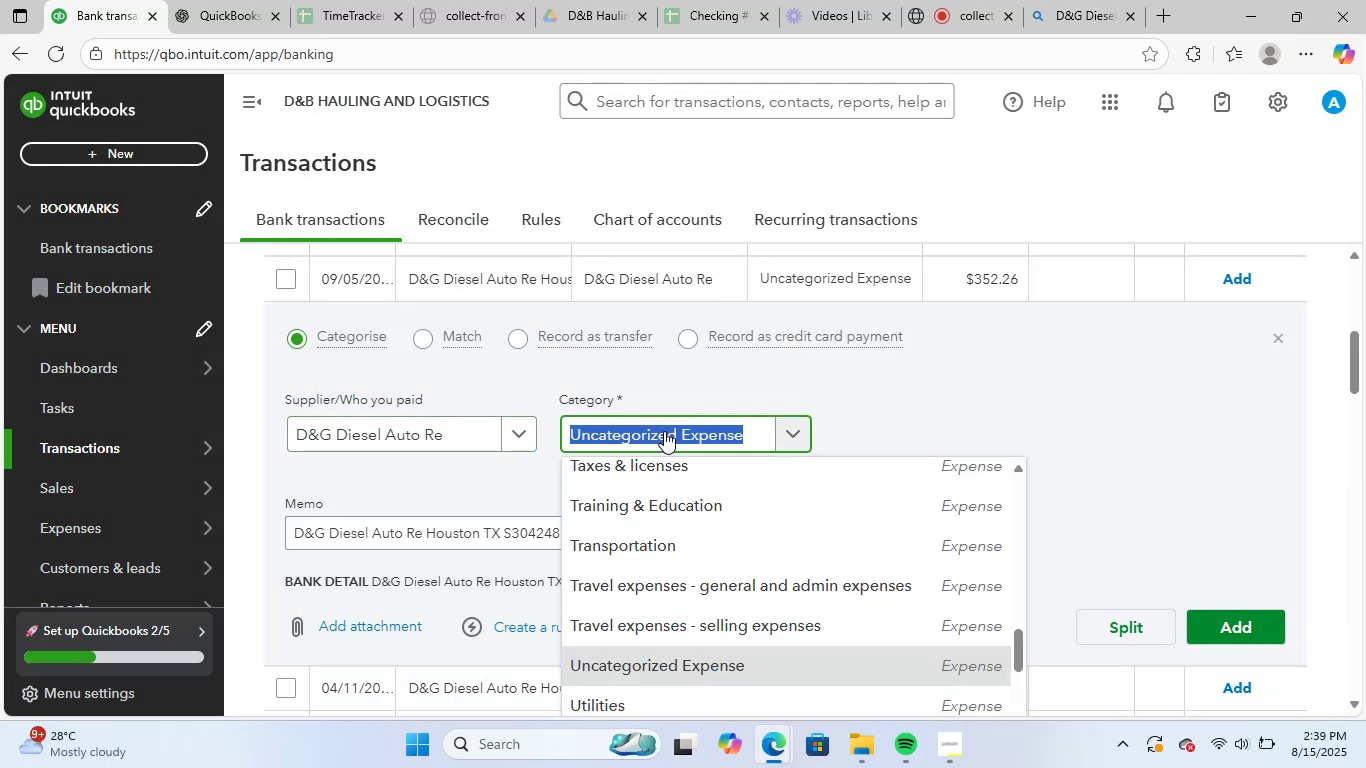 
type(repa)
 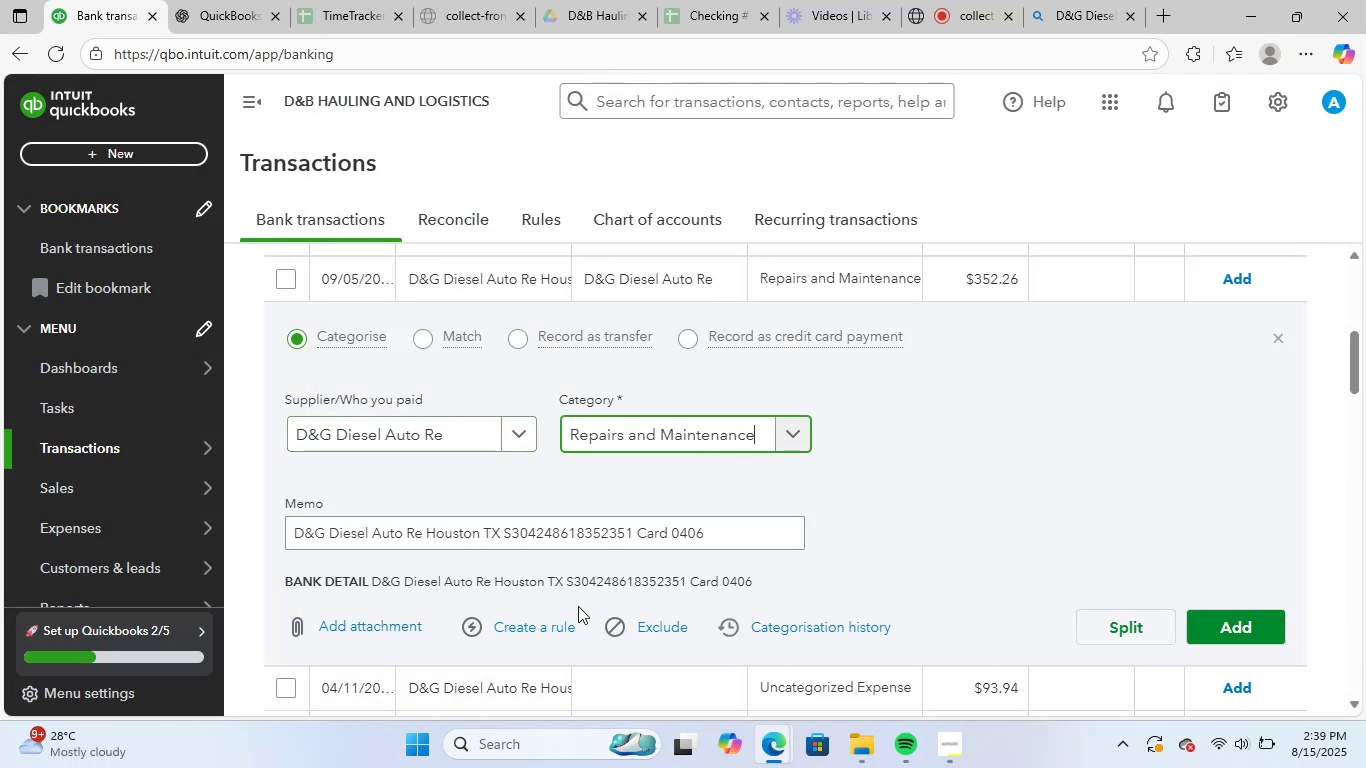 
left_click([537, 621])
 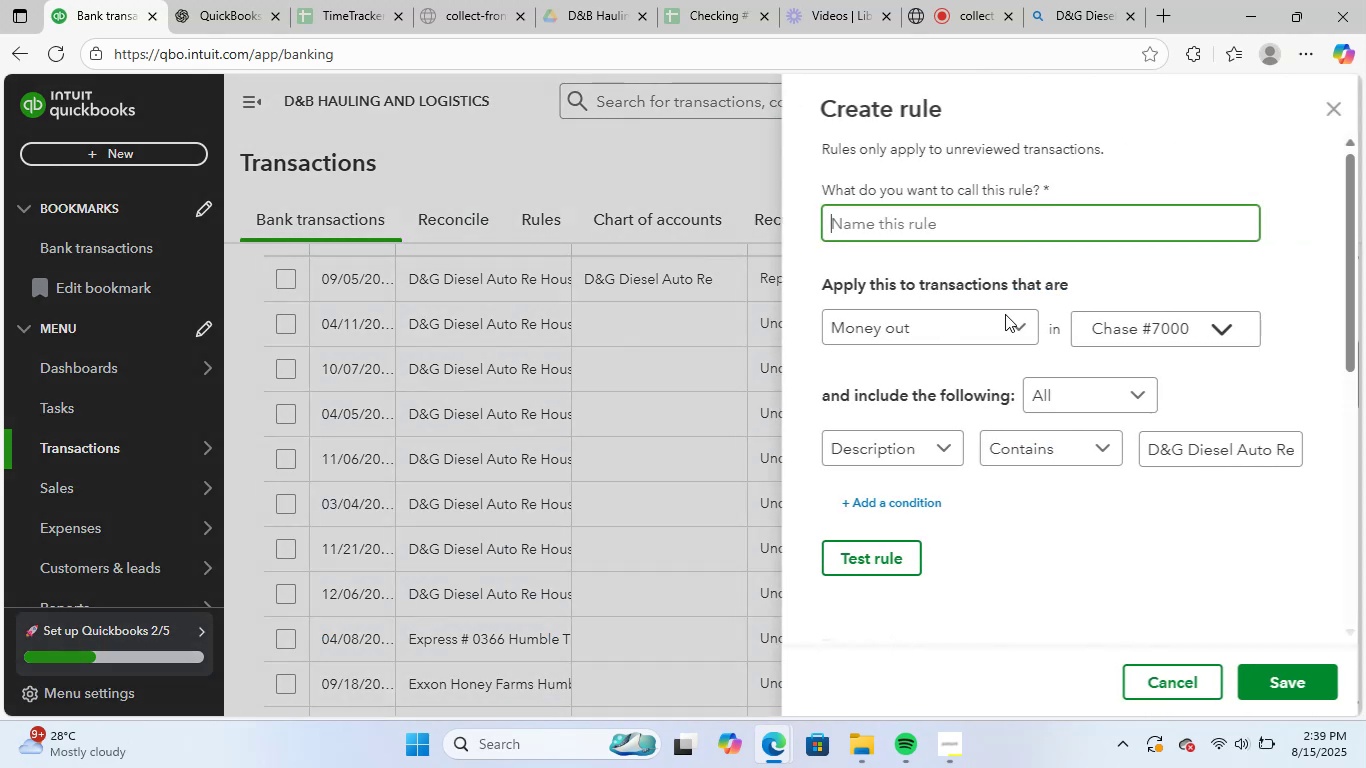 
key(Control+V)
 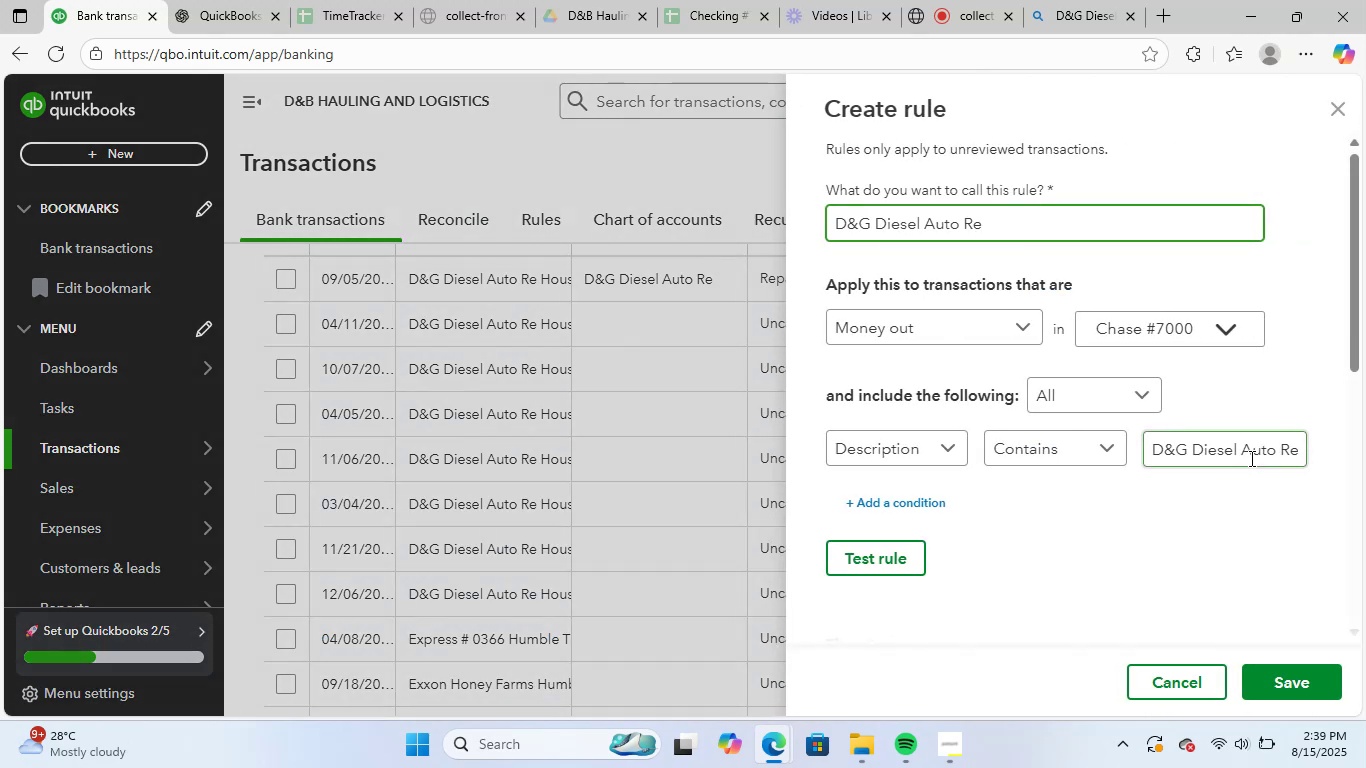 
left_click([1295, 444])
 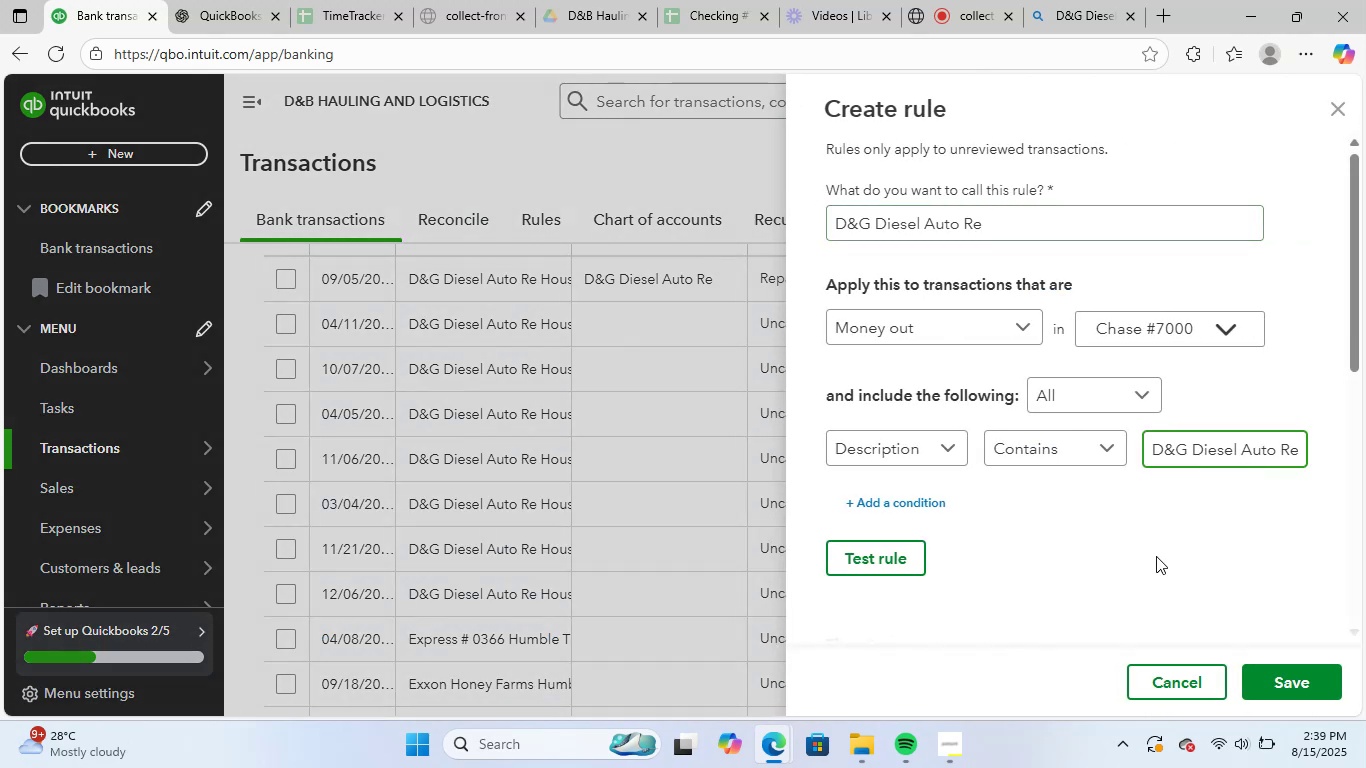 
key(ArrowRight)
 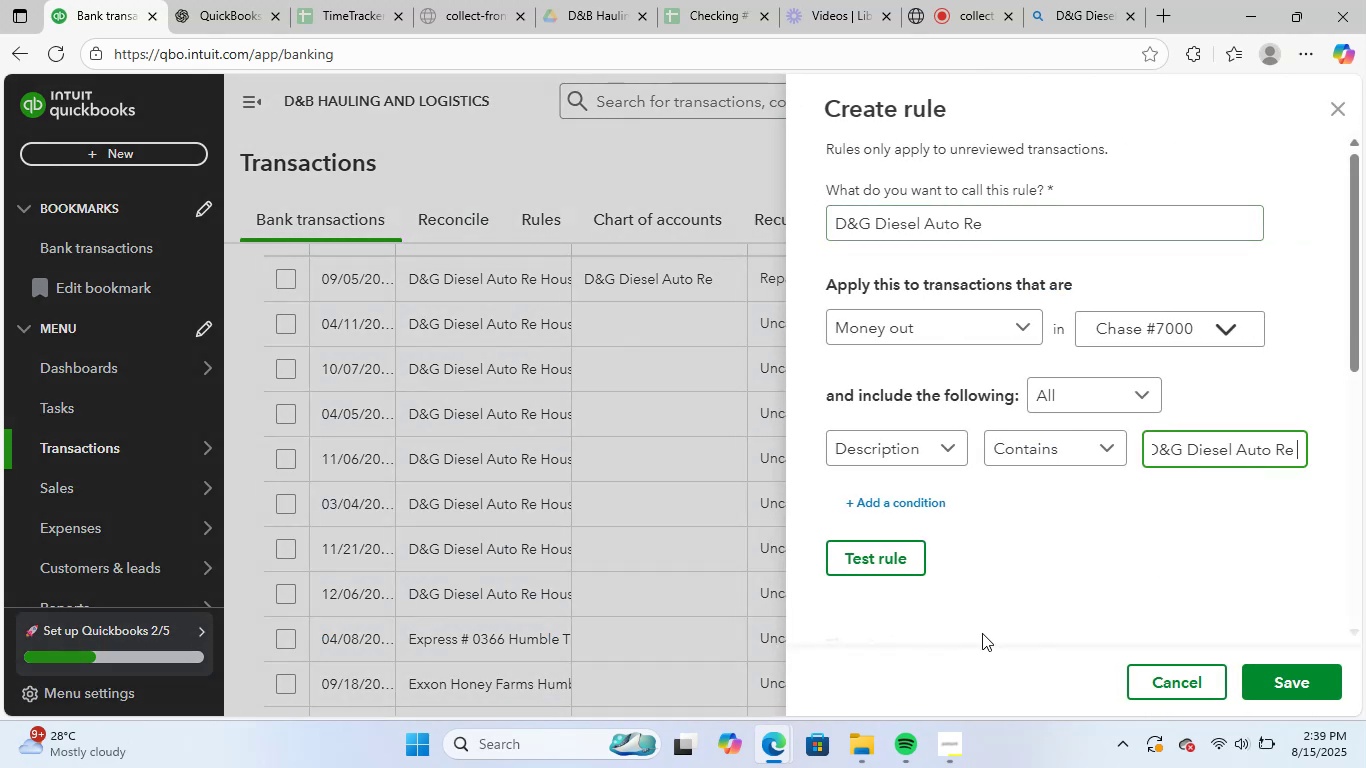 
hold_key(key=ArrowRight, duration=1.51)
 